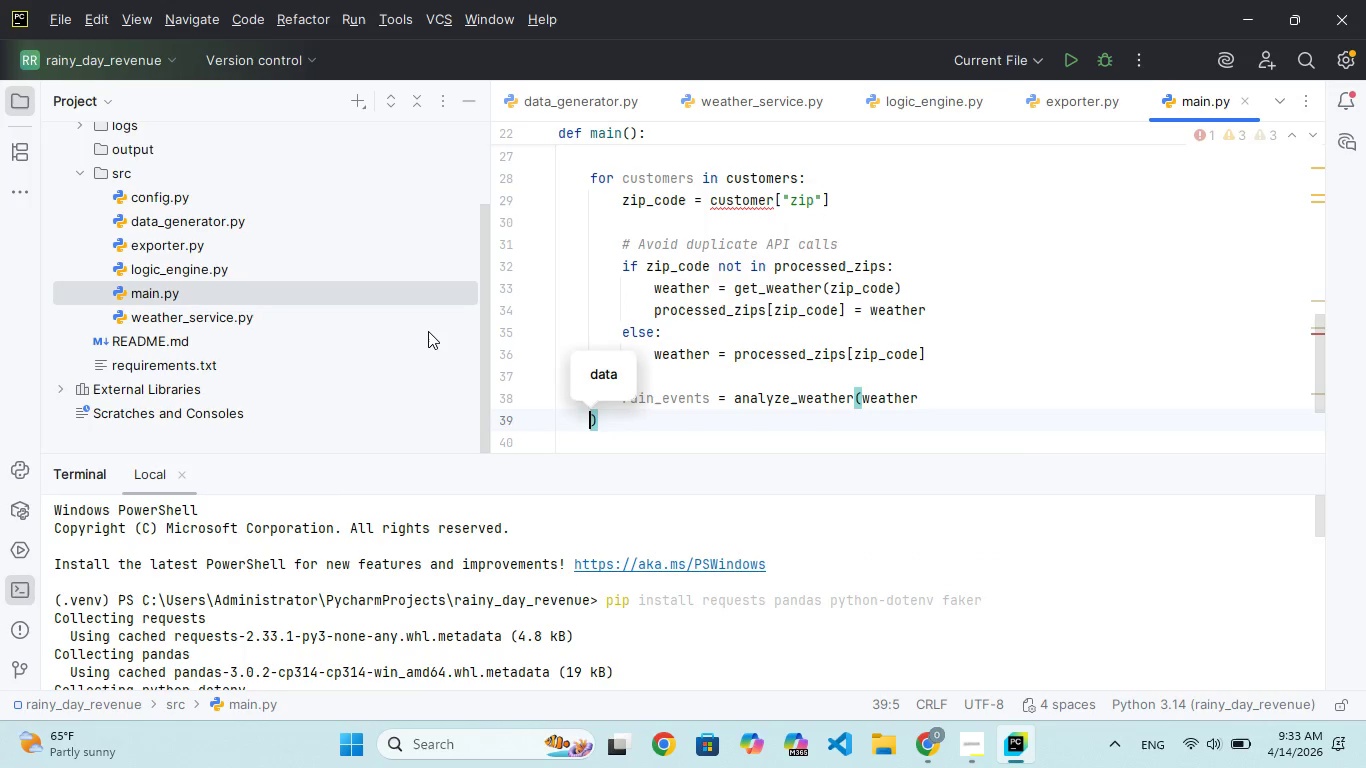 
key(Backspace)
 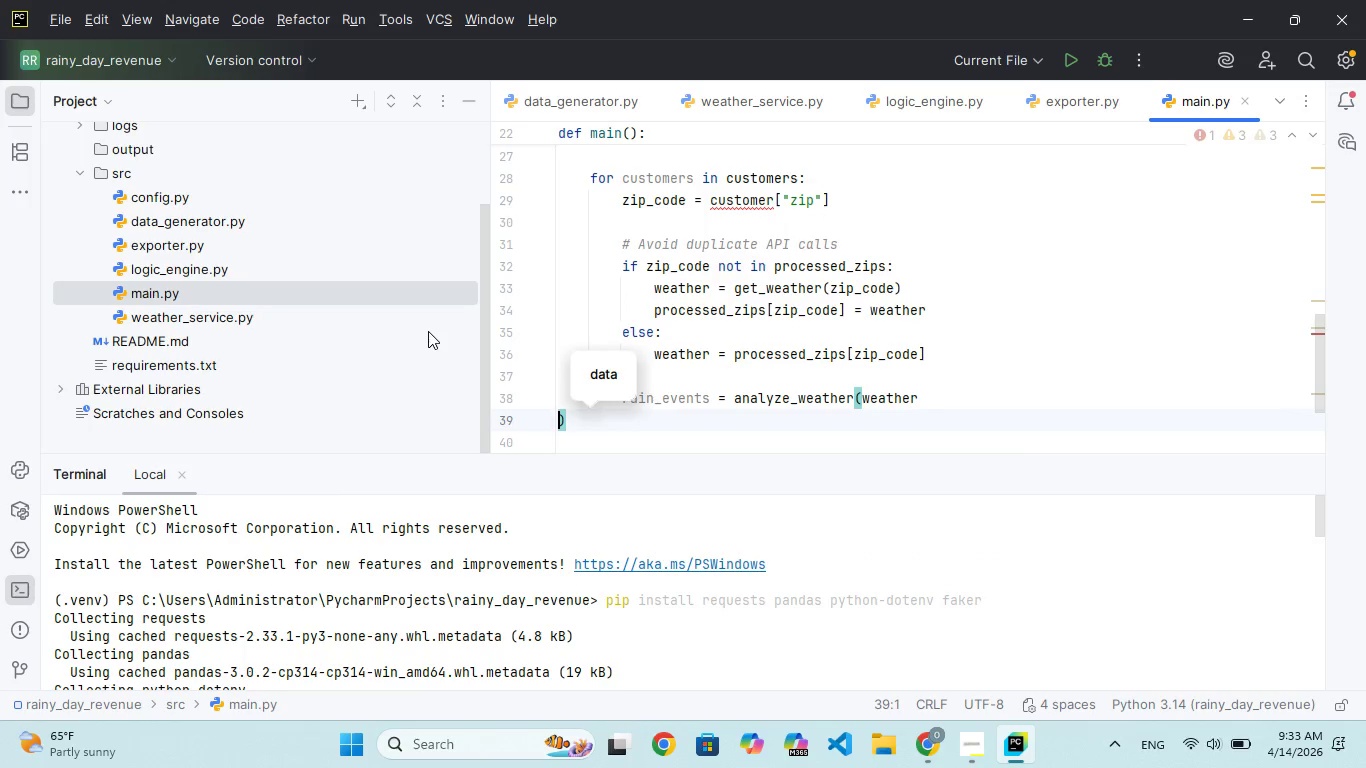 
key(Backspace)
 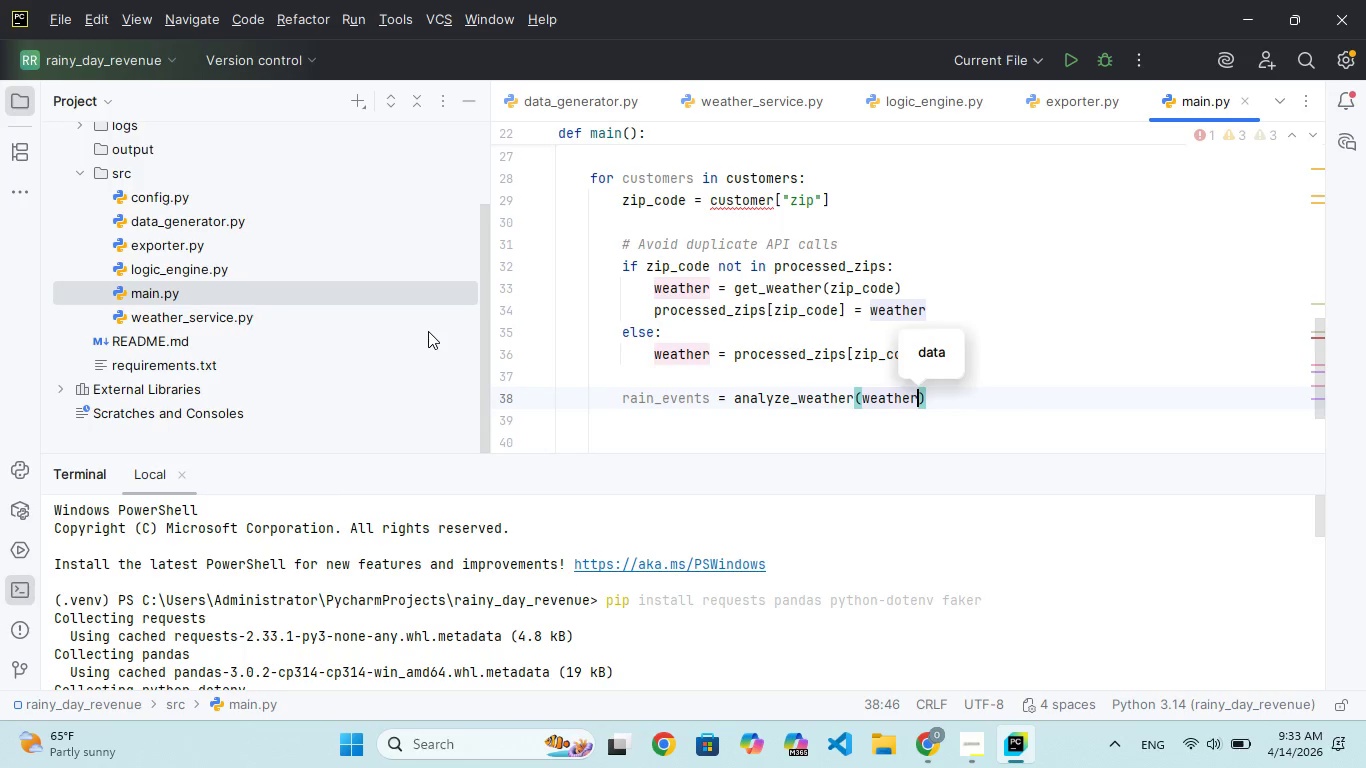 
key(ArrowRight)
 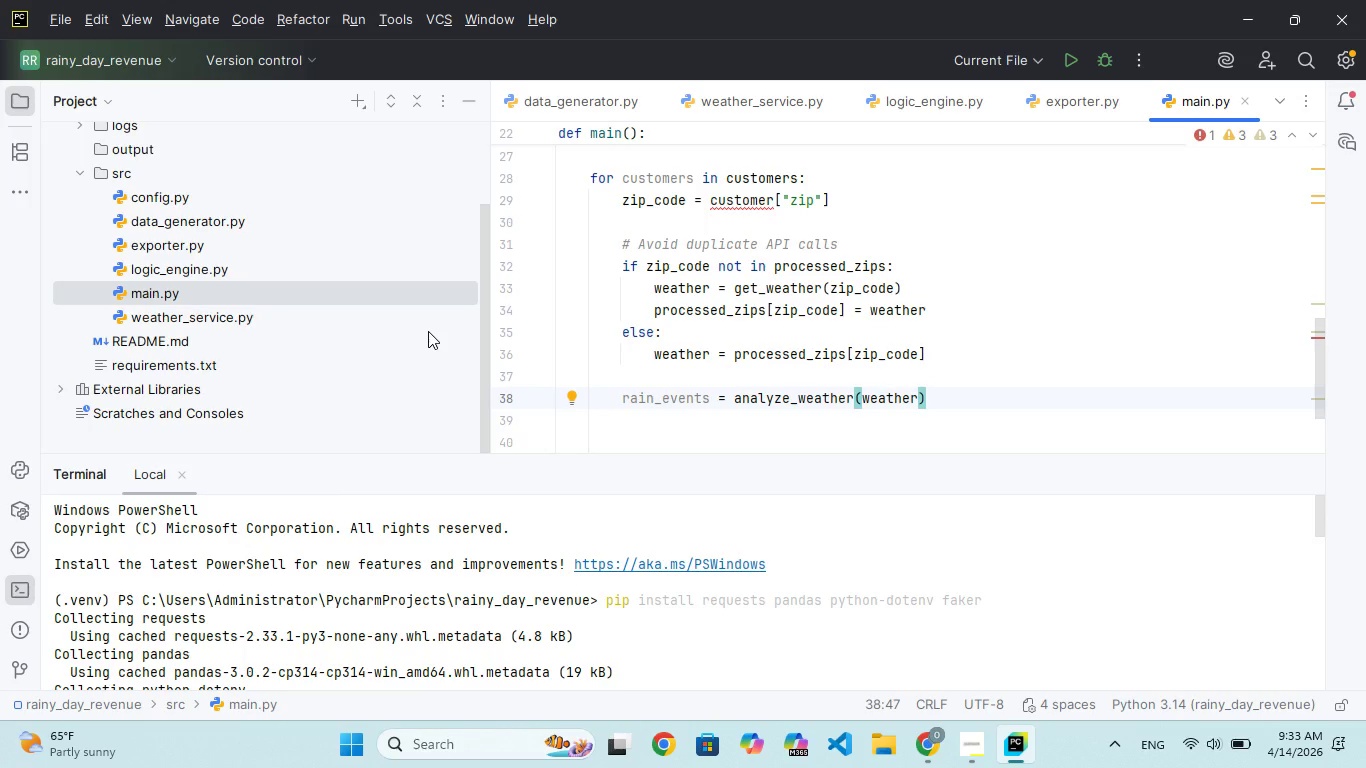 
key(Enter)
 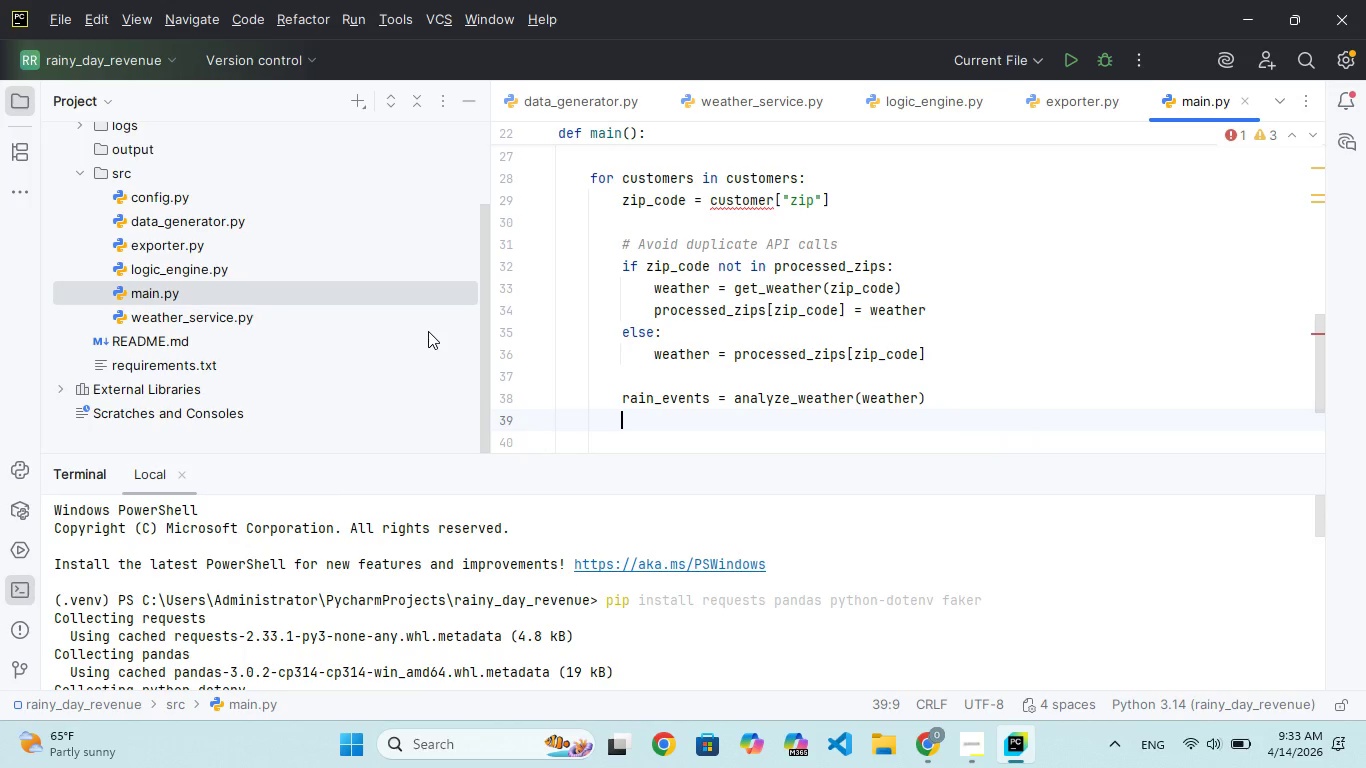 
key(Enter)
 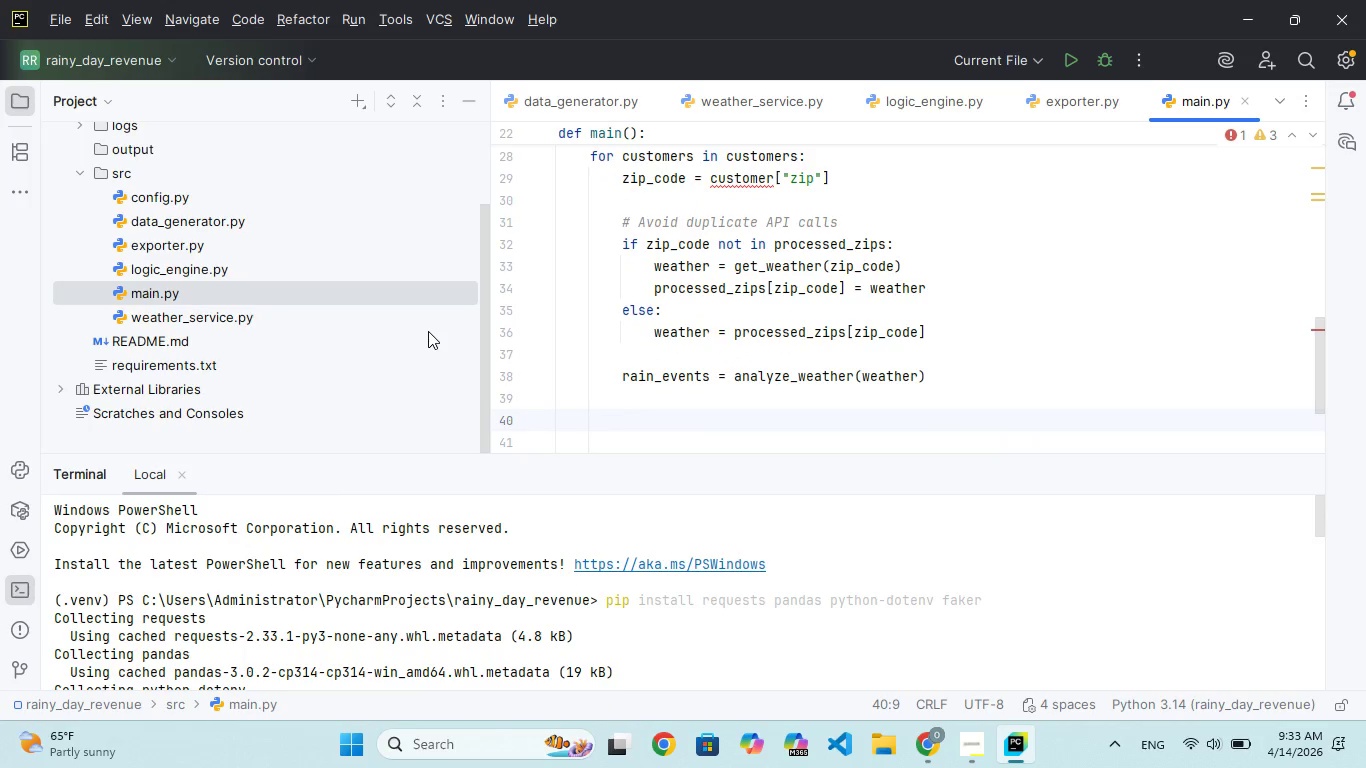 
type(if rin)
 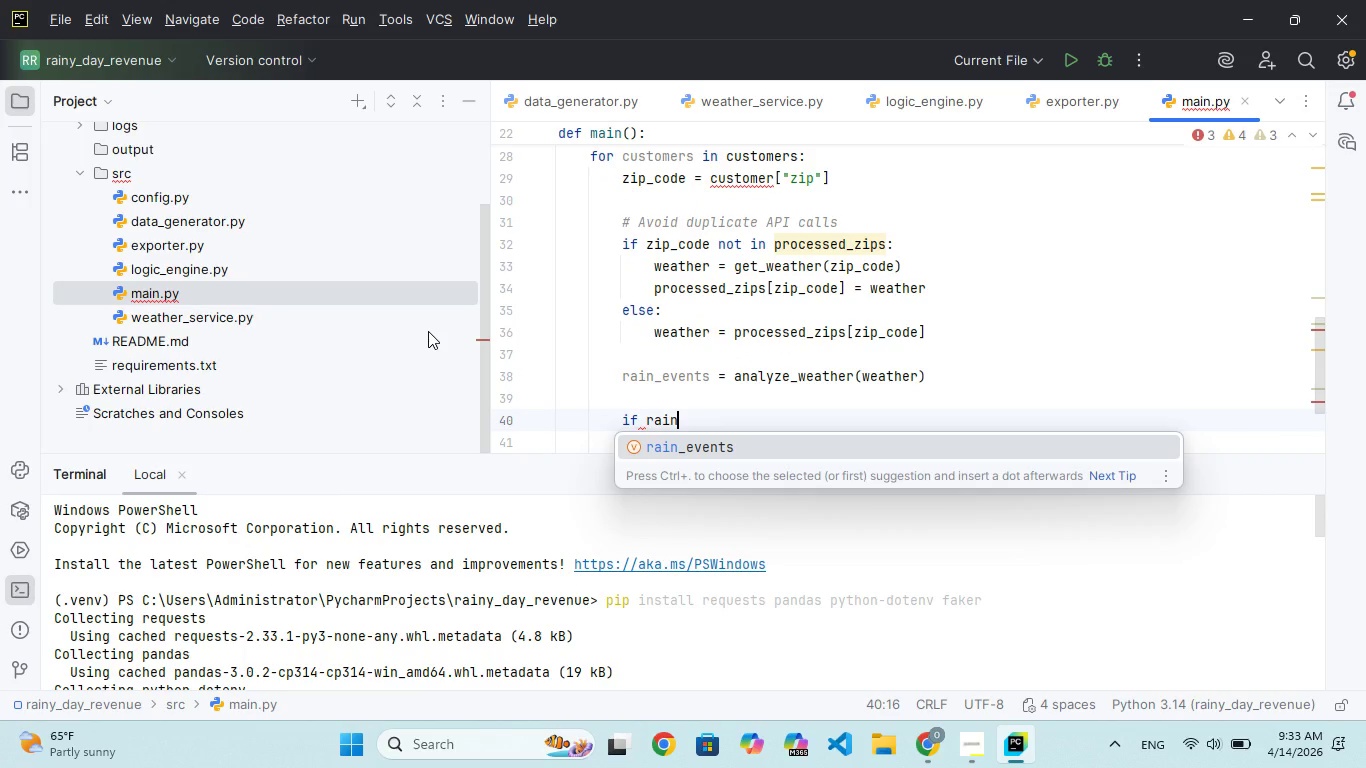 
hold_key(key=A, duration=0.38)
 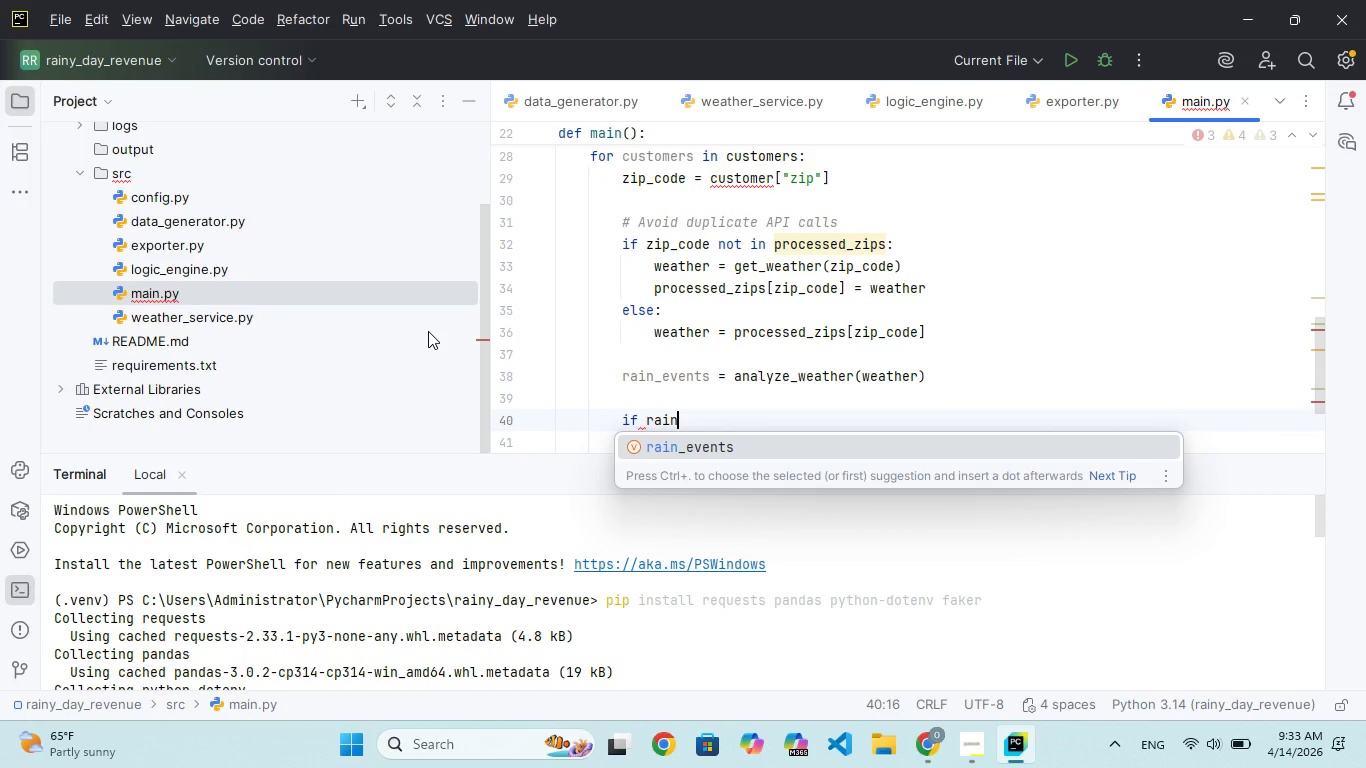 
key(Enter)
 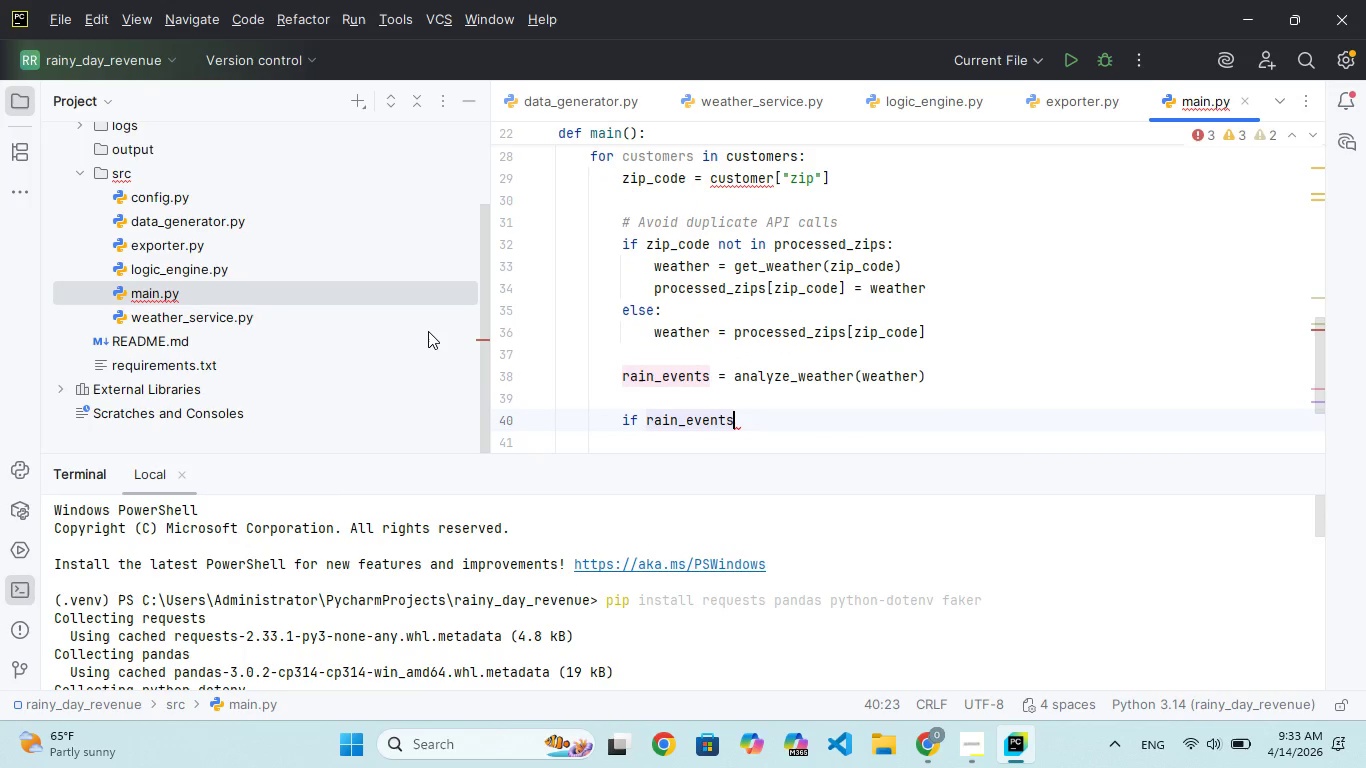 
key(Shift+Semicolon)
 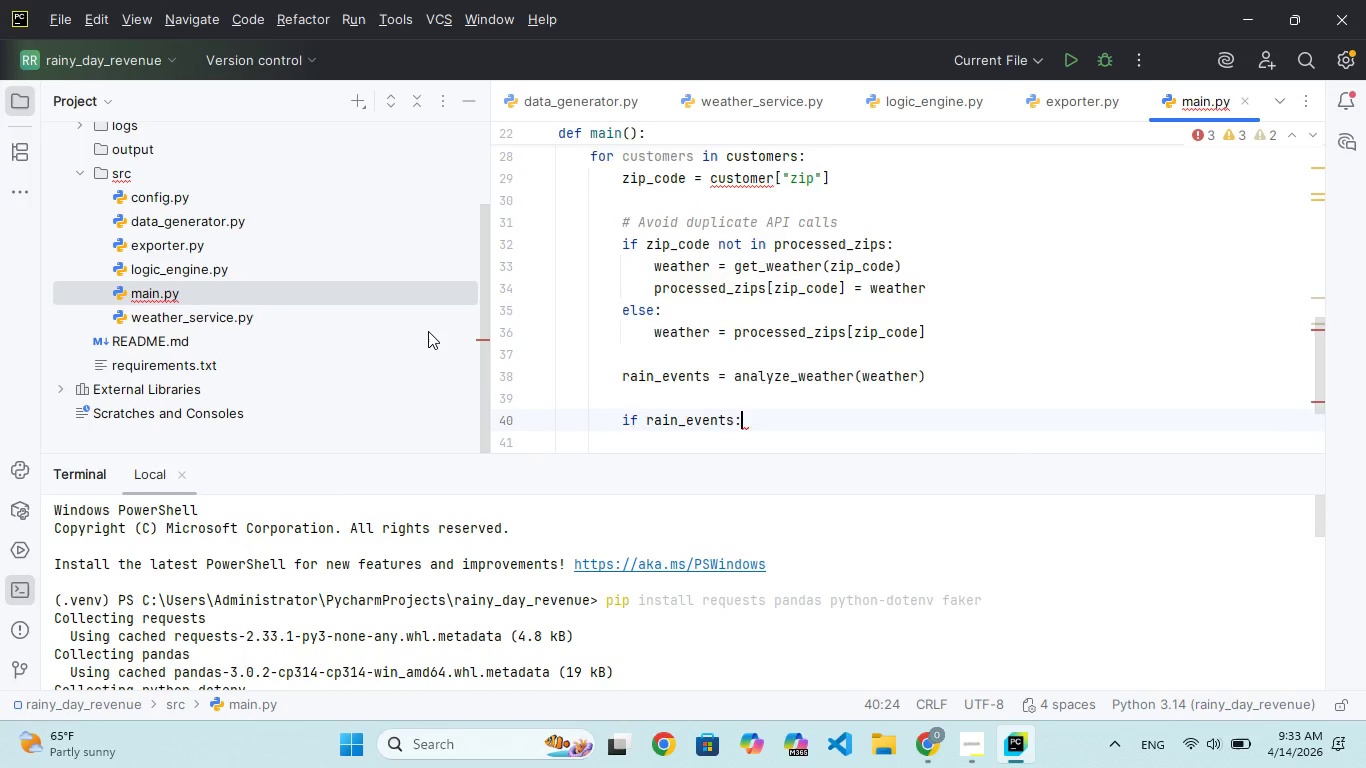 
key(Enter)
 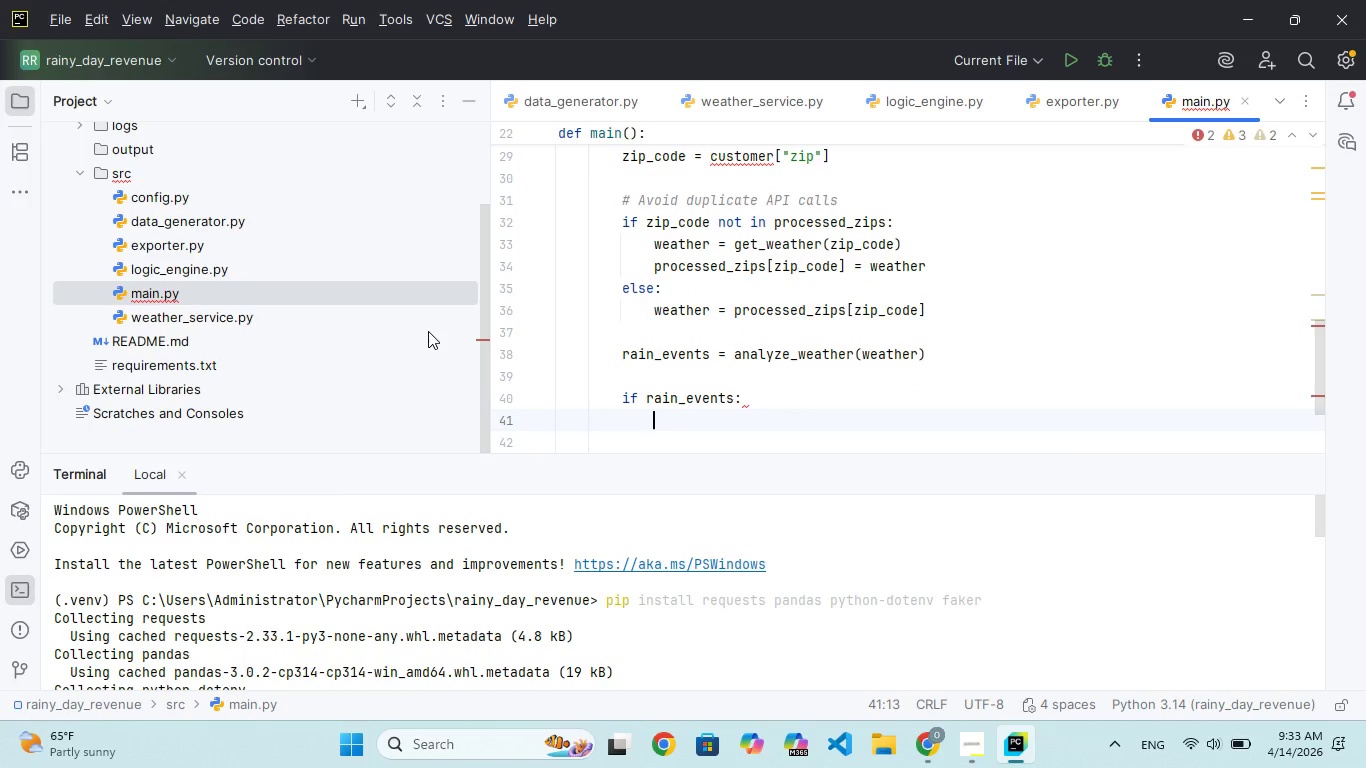 
type(for event in rain)
 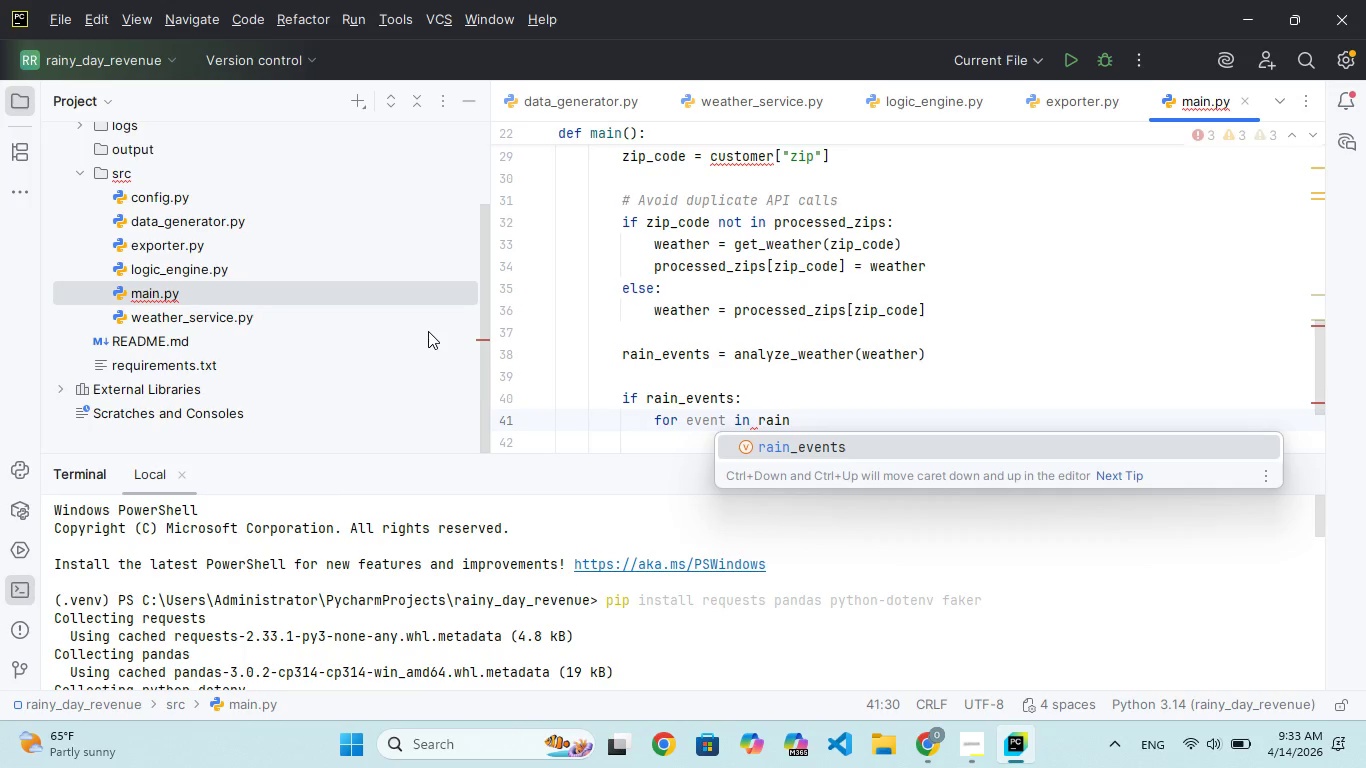 
key(Enter)
 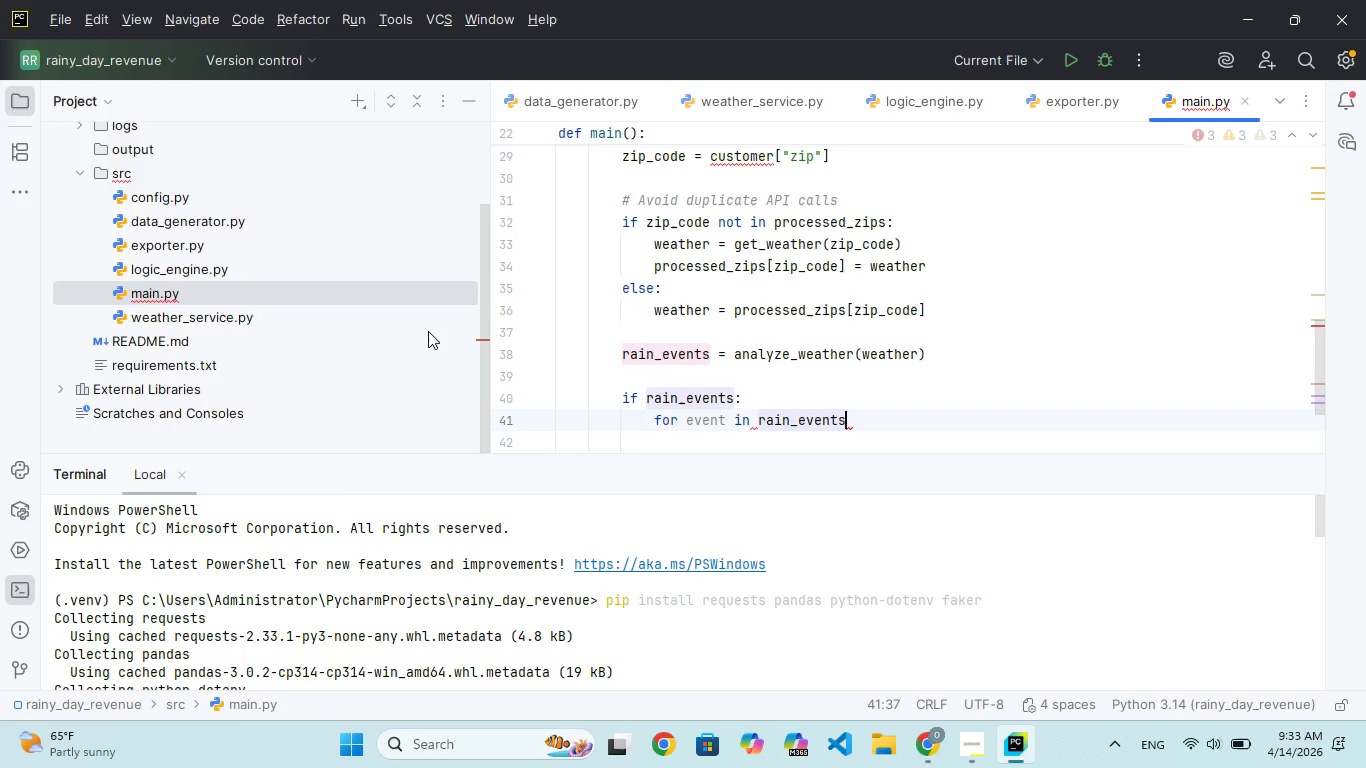 
key(Shift+Semicolon)
 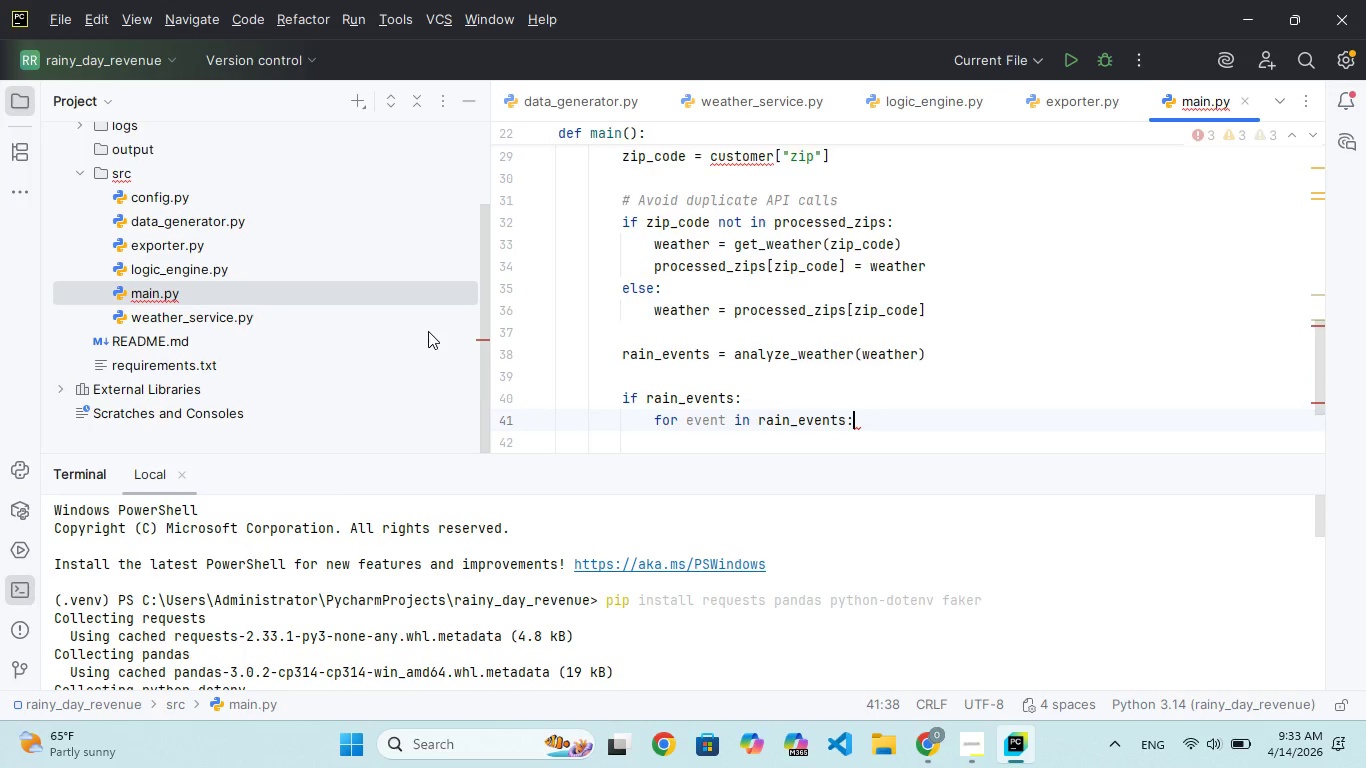 
key(Enter)
 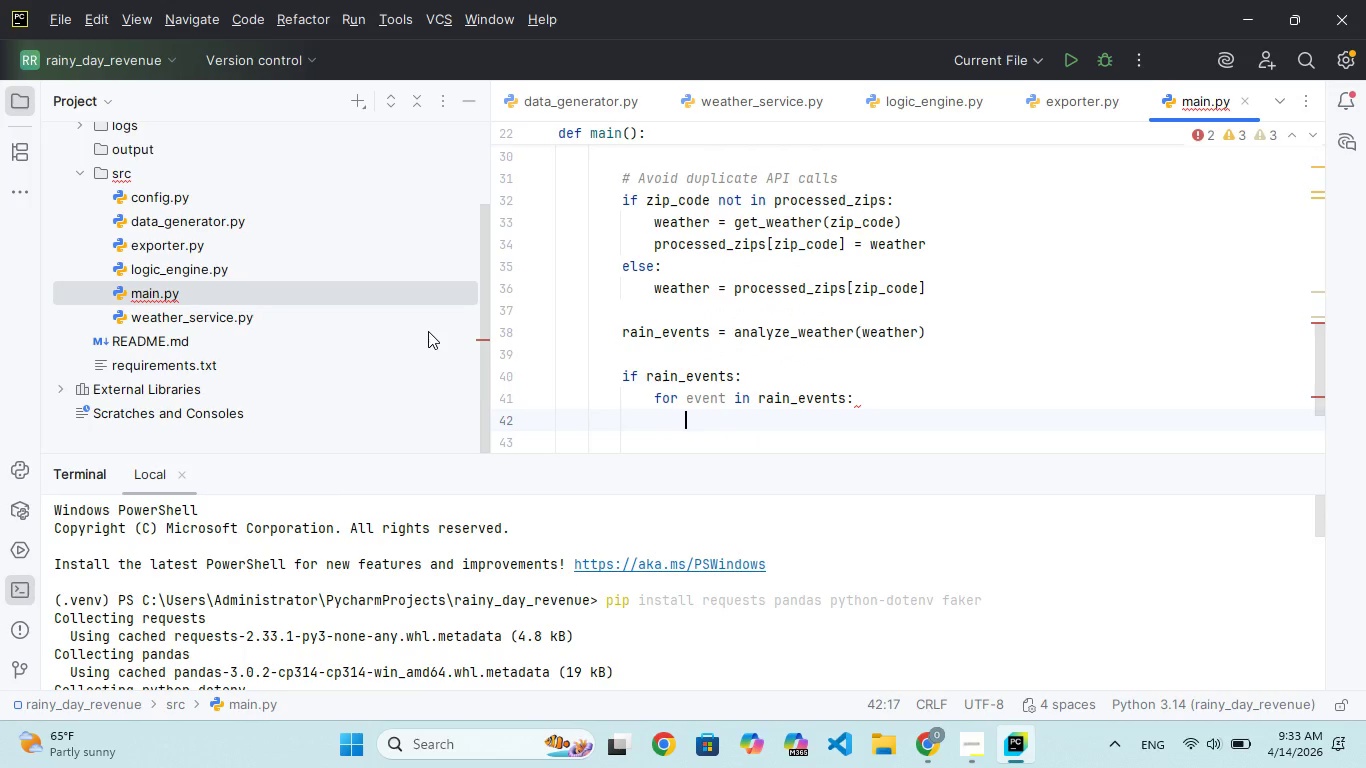 
type(product)
 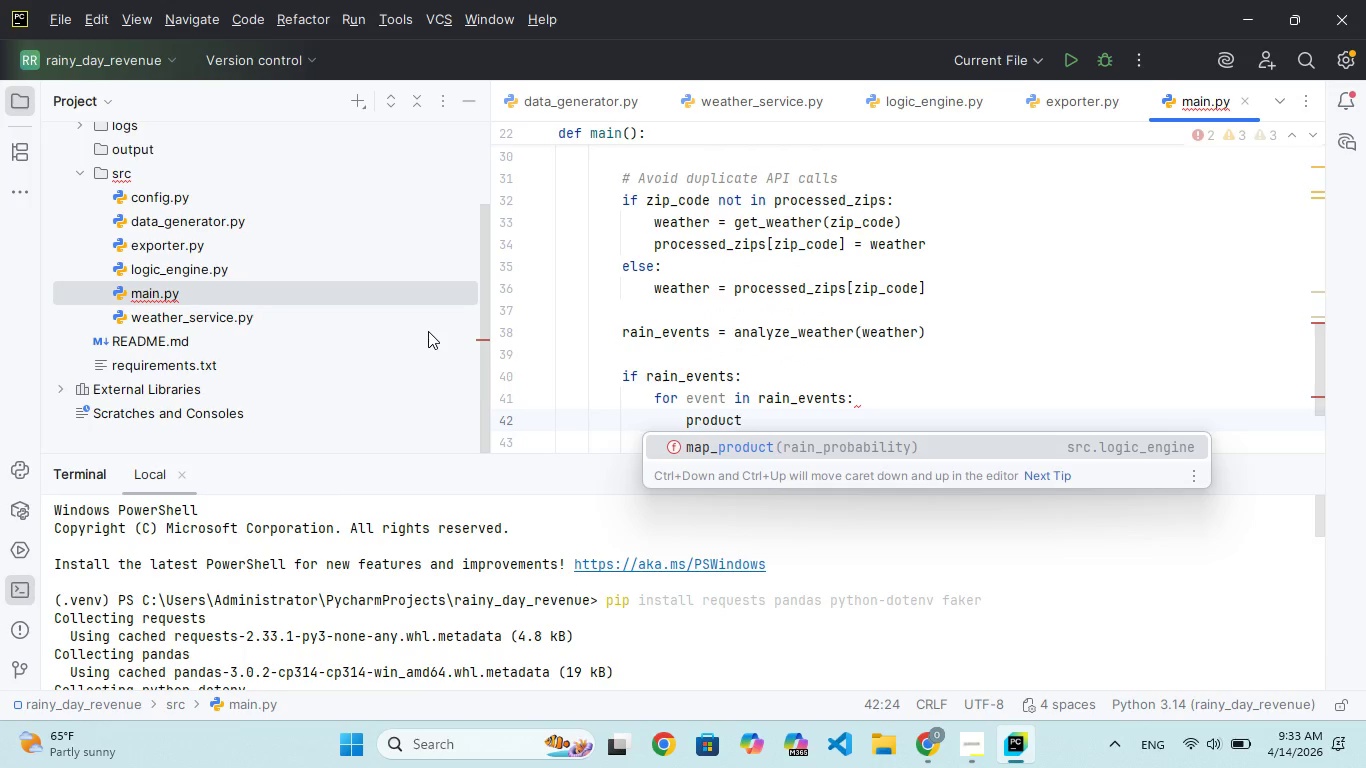 
type(_d, produ)
 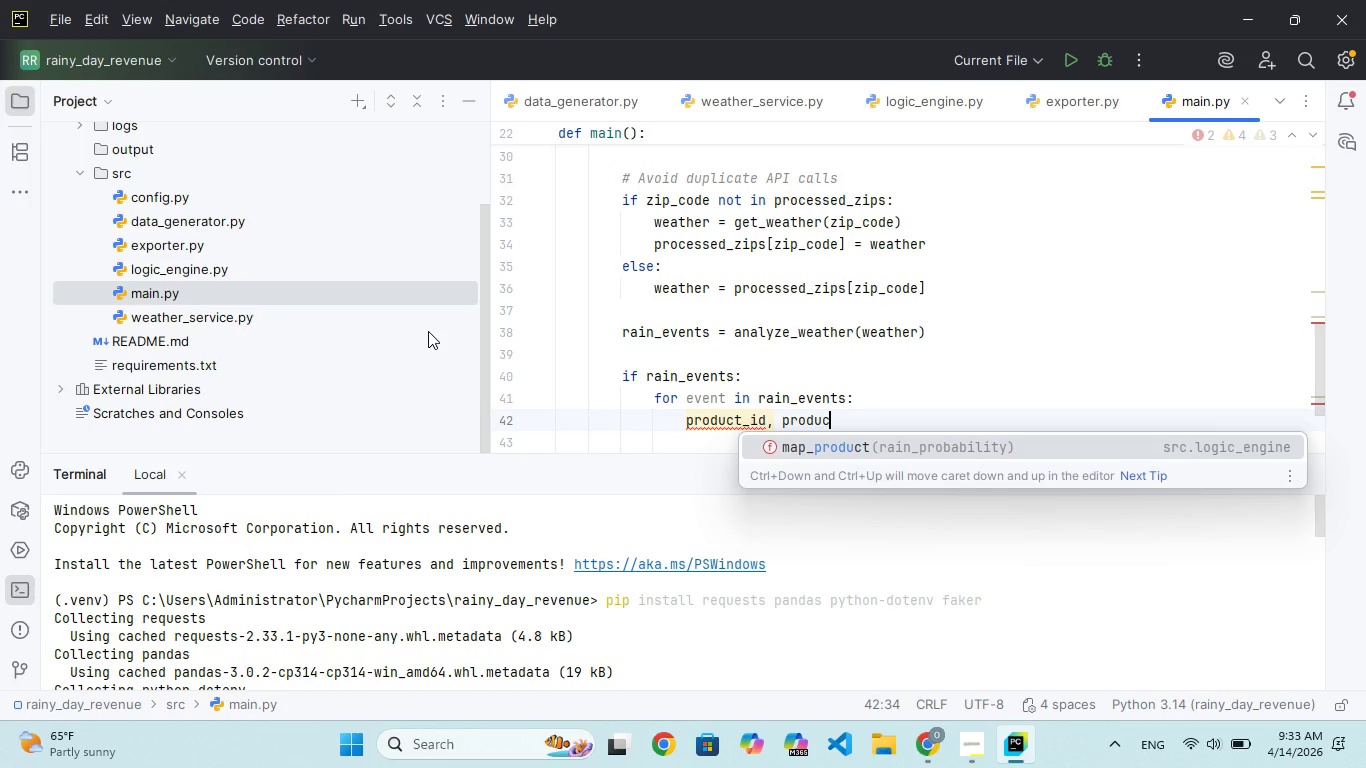 
hold_key(key=I, duration=0.33)
 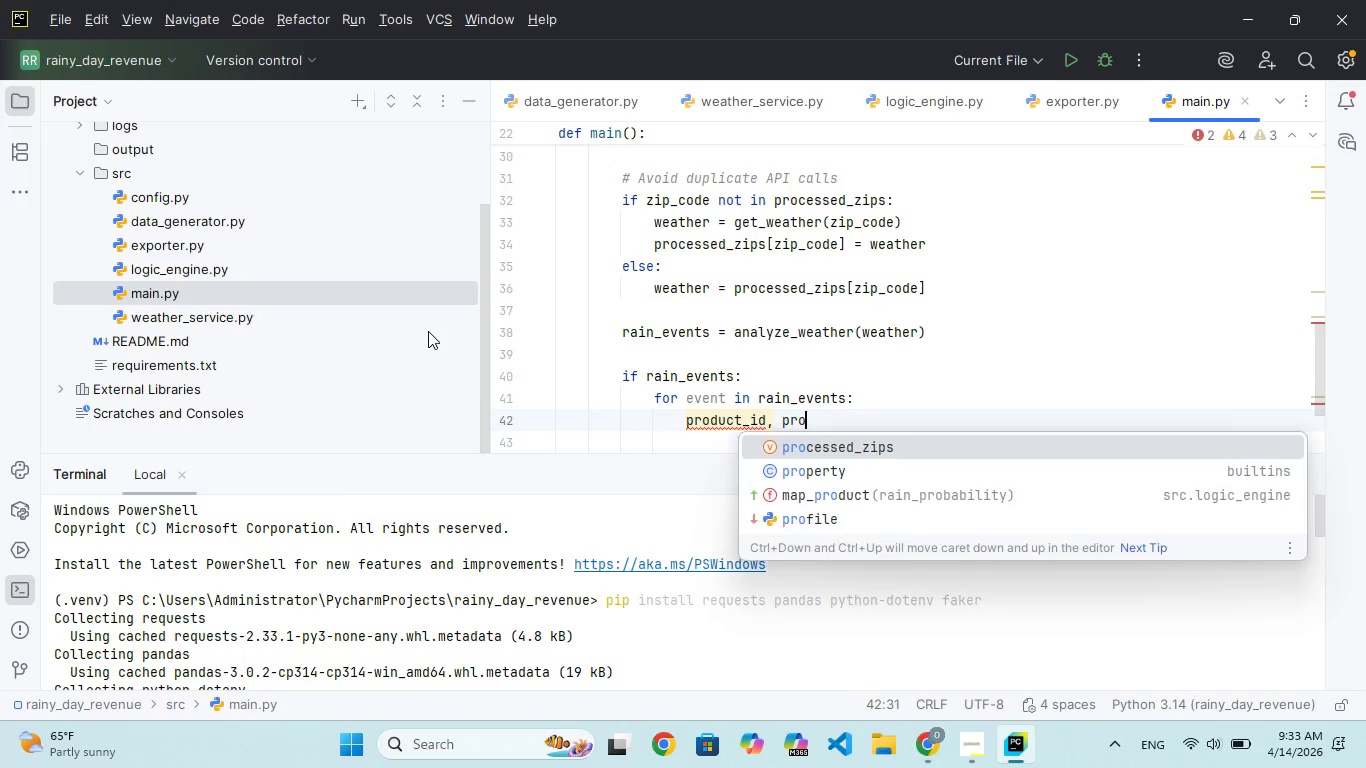 
hold_key(key=C, duration=0.36)
 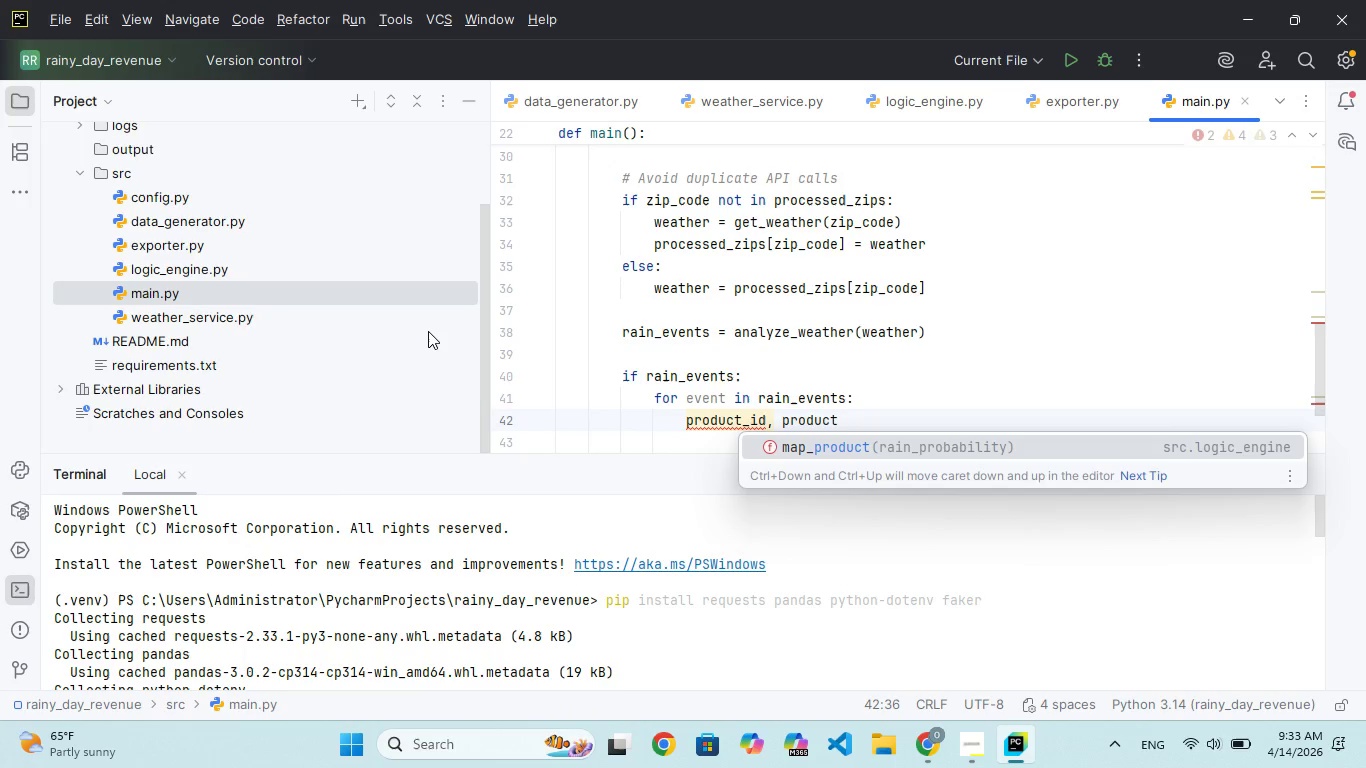 
hold_key(key=T, duration=0.33)
 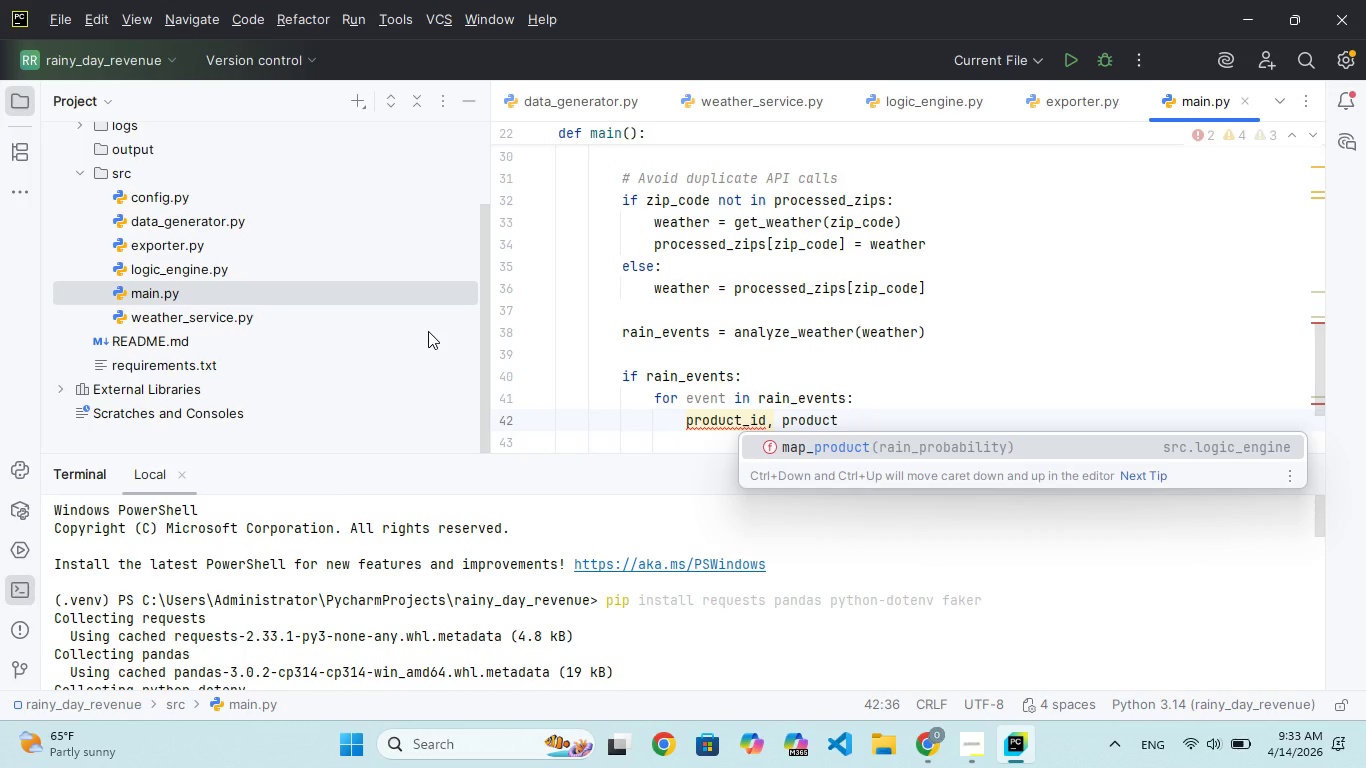 
type(_me)
 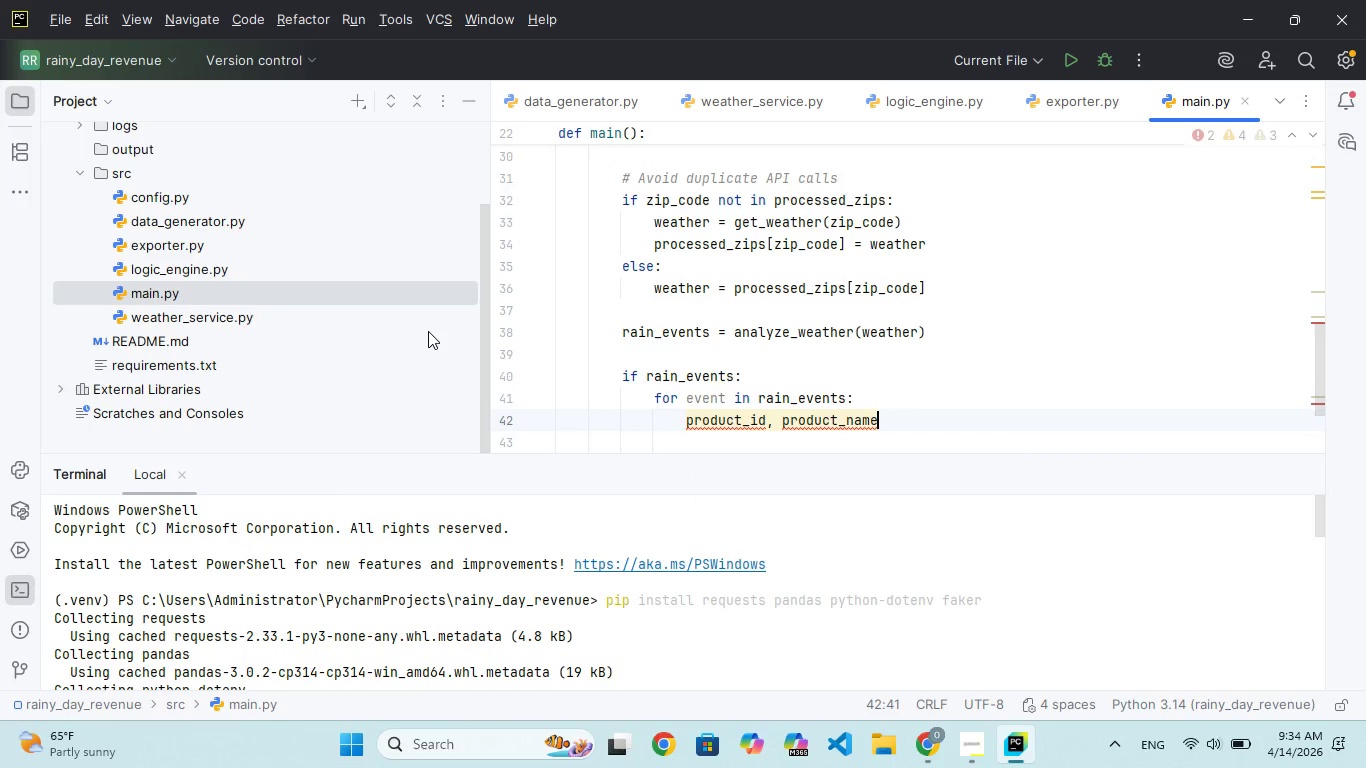 
hold_key(key=N, duration=0.38)
 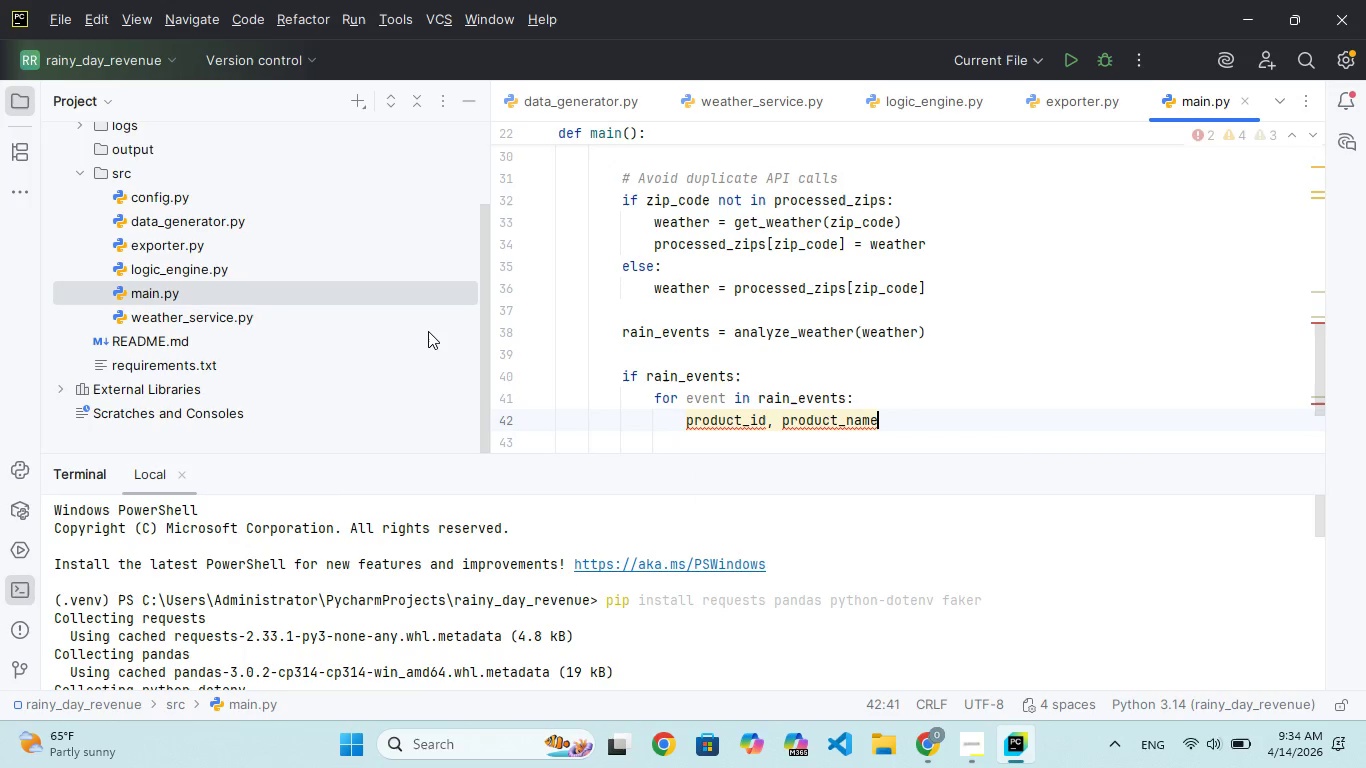 
hold_key(key=A, duration=0.41)
 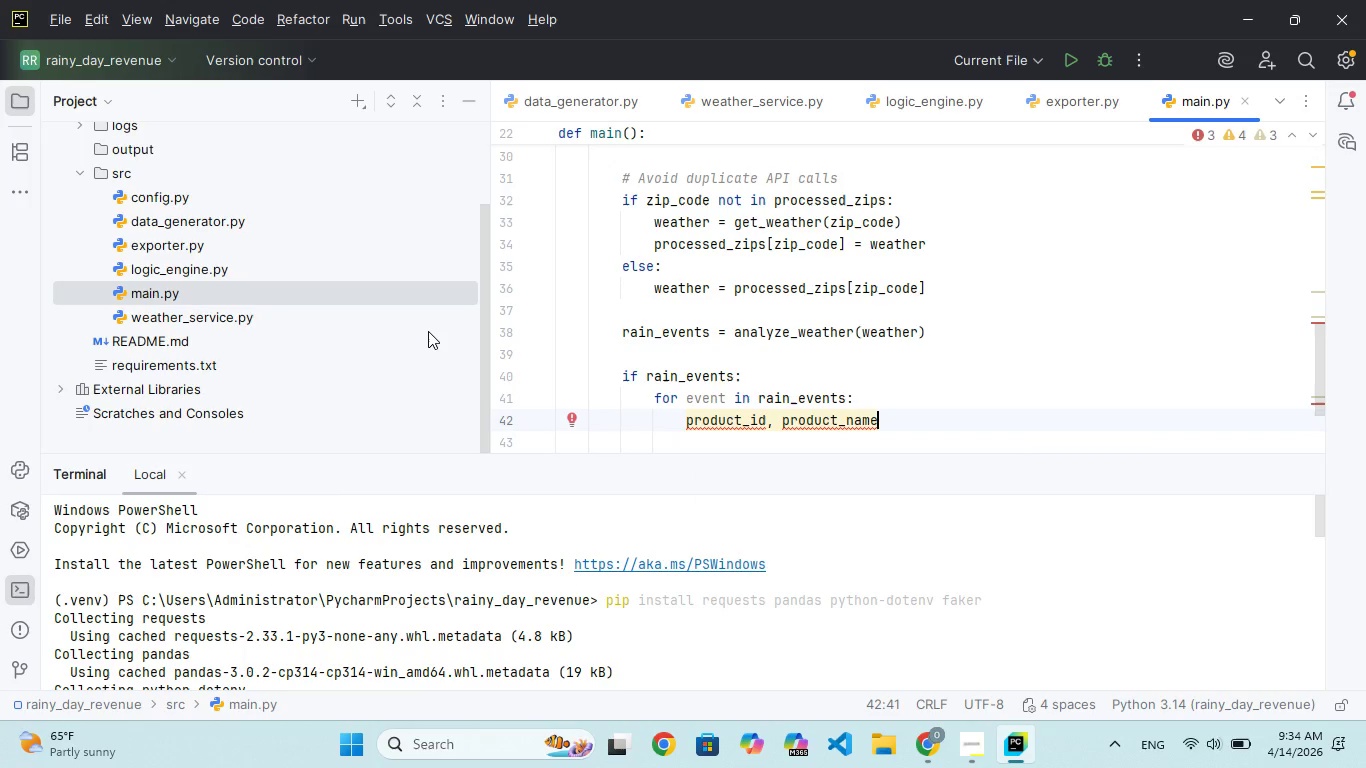 
type( = map+)
key(Backspace)
type(_prouct)
 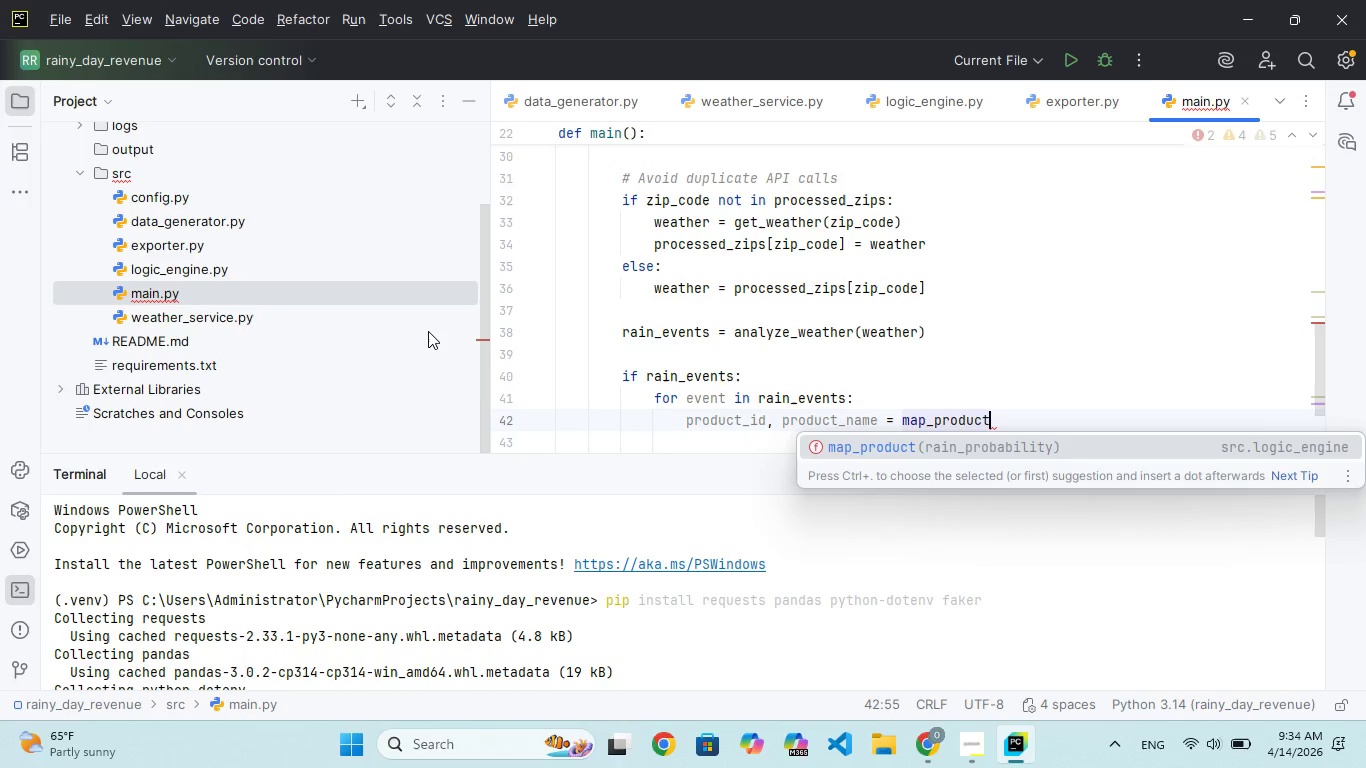 
 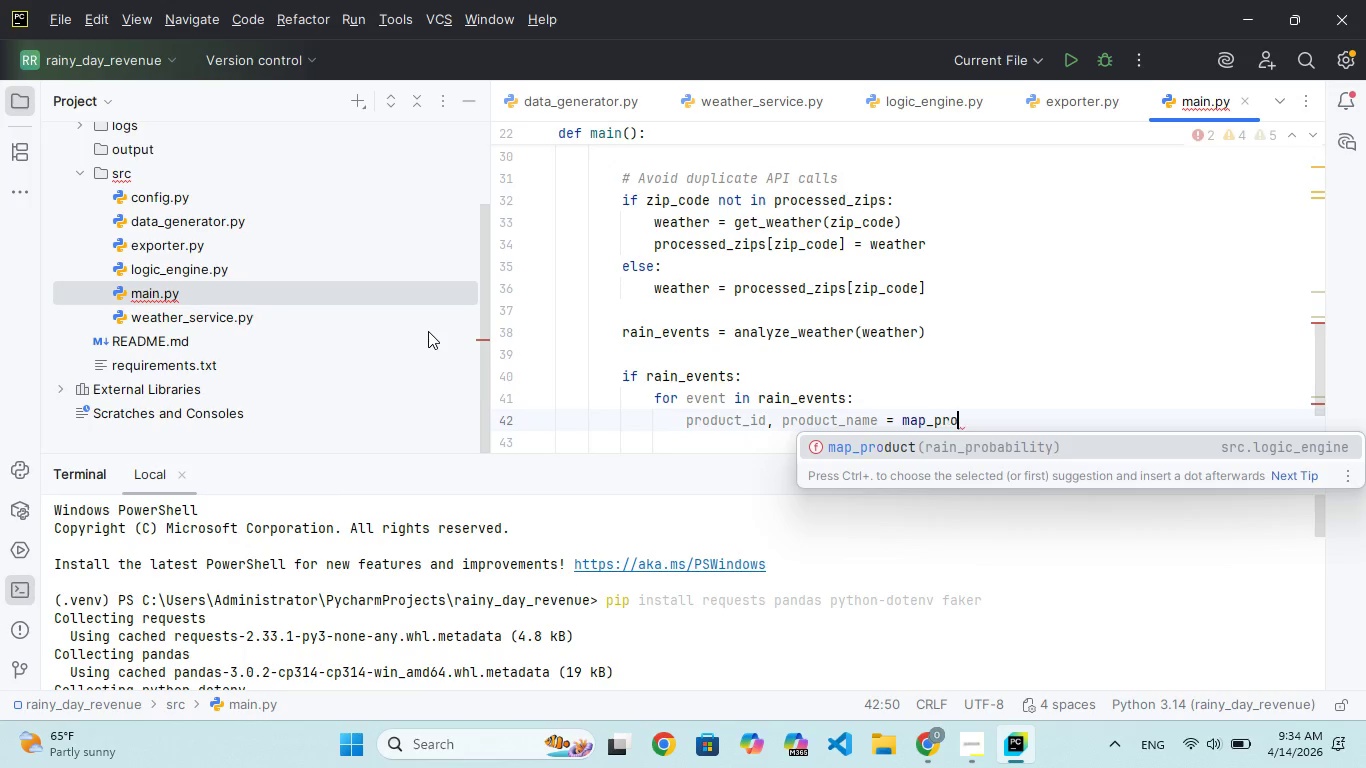 
hold_key(key=D, duration=0.31)
 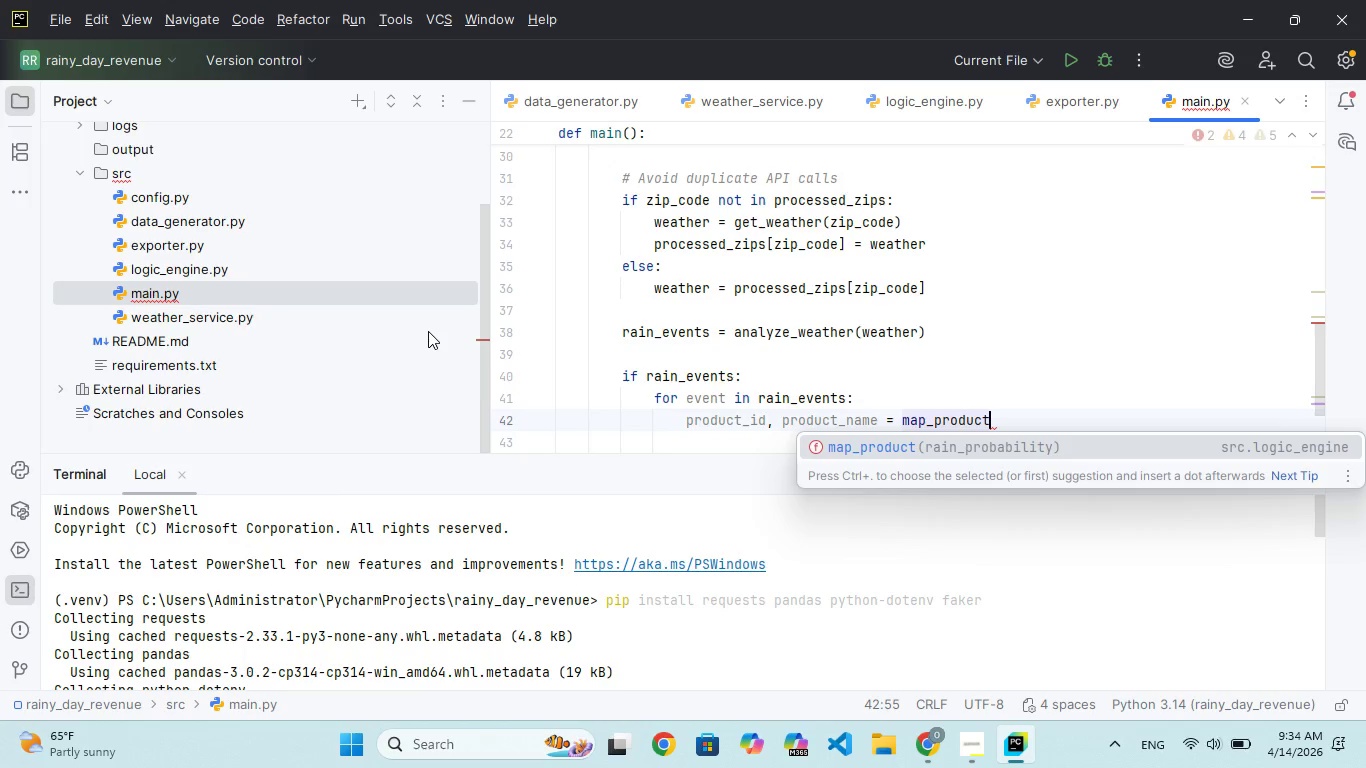 
hold_key(key=ShiftRight, duration=1.51)
 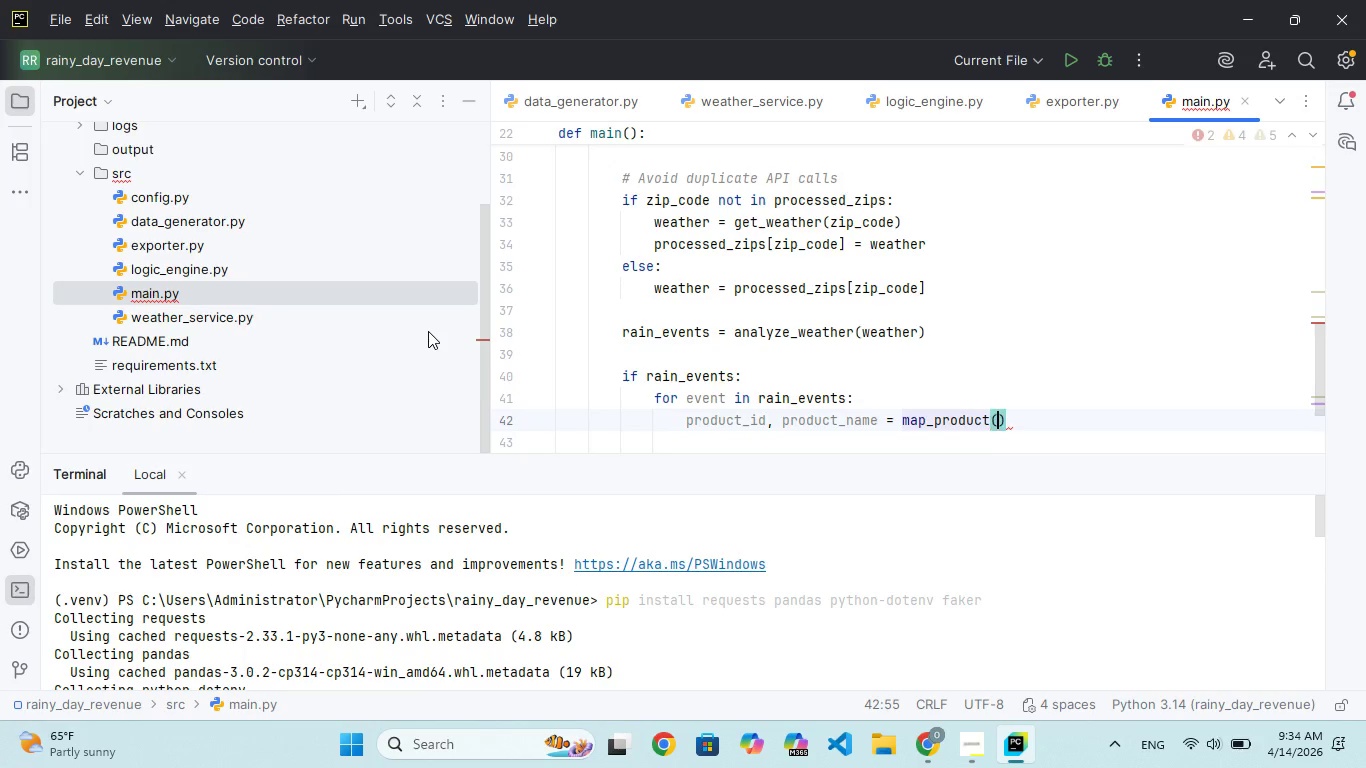 
type((ever)
key(Backspace)
type(t["probability)
 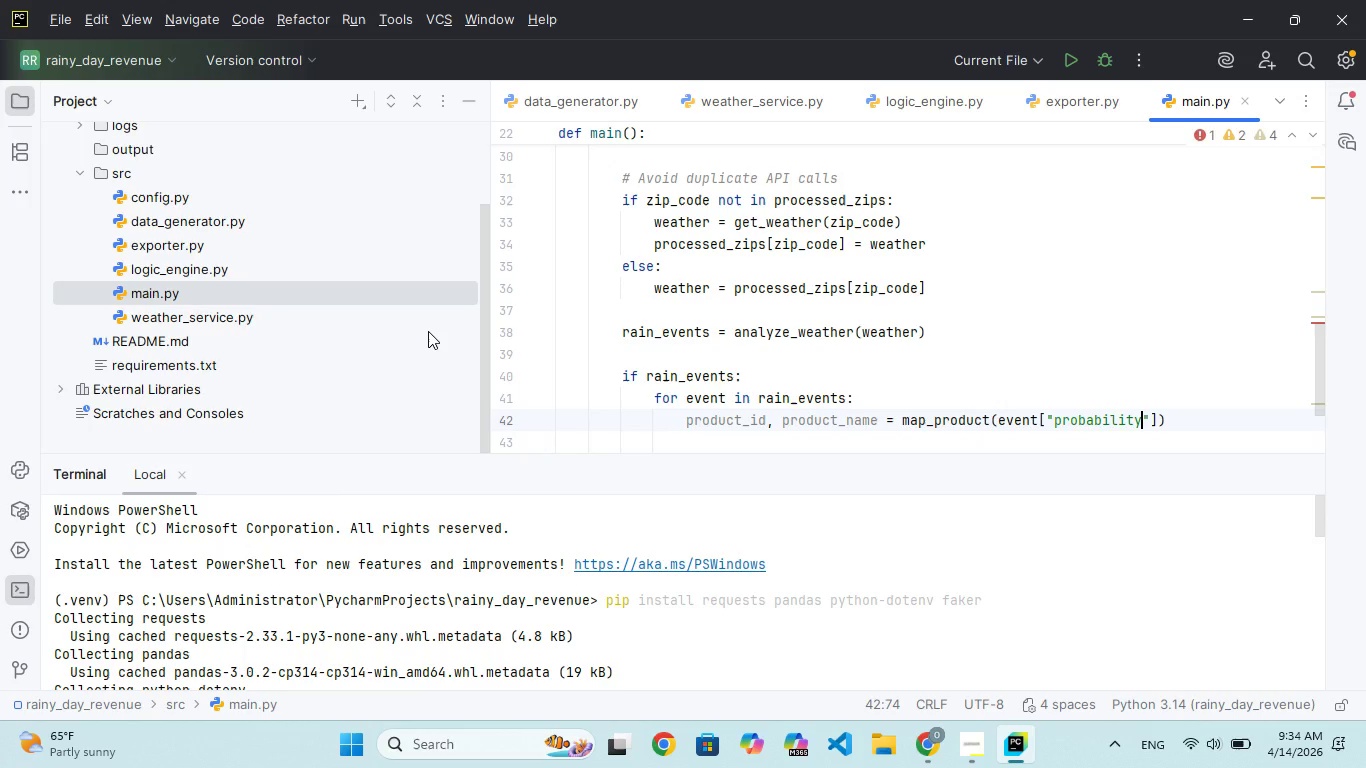 
hold_key(key=N, duration=0.36)
 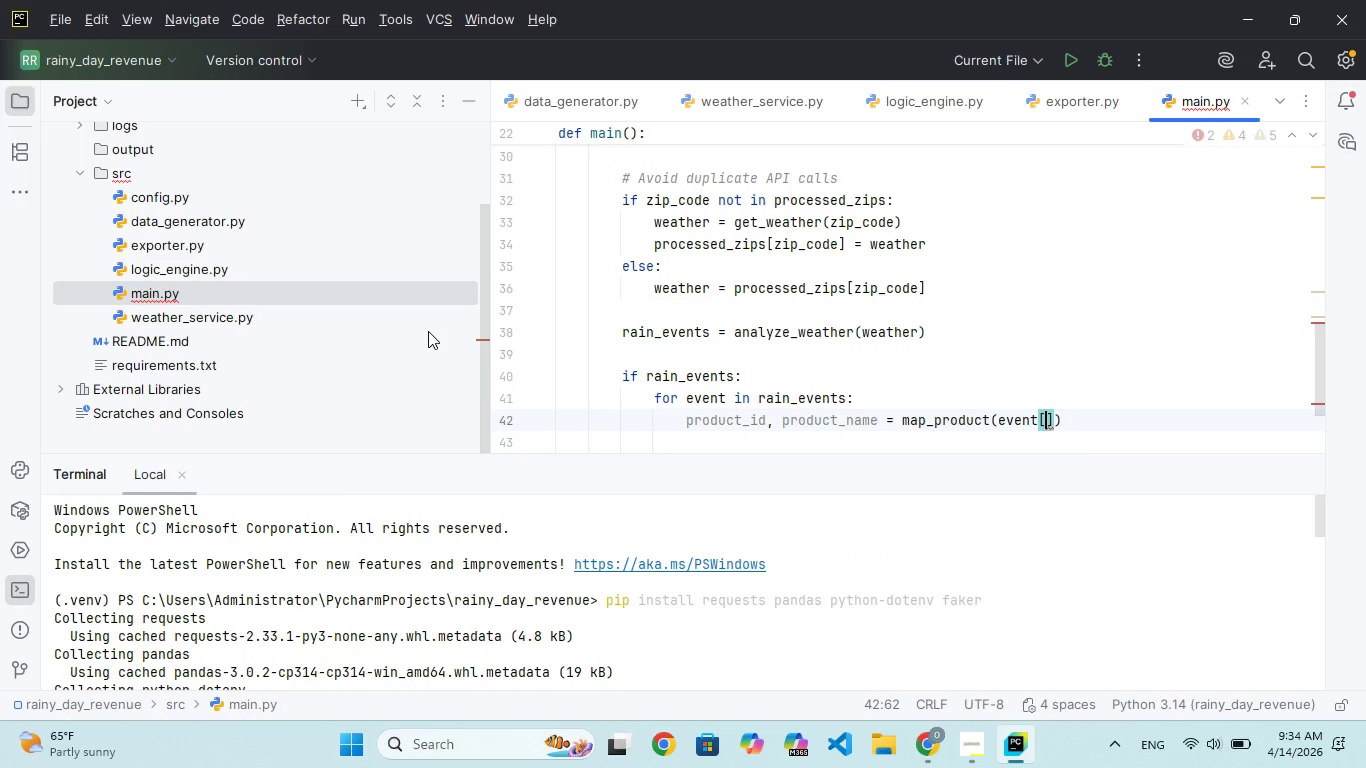 
key(ArrowRight)
 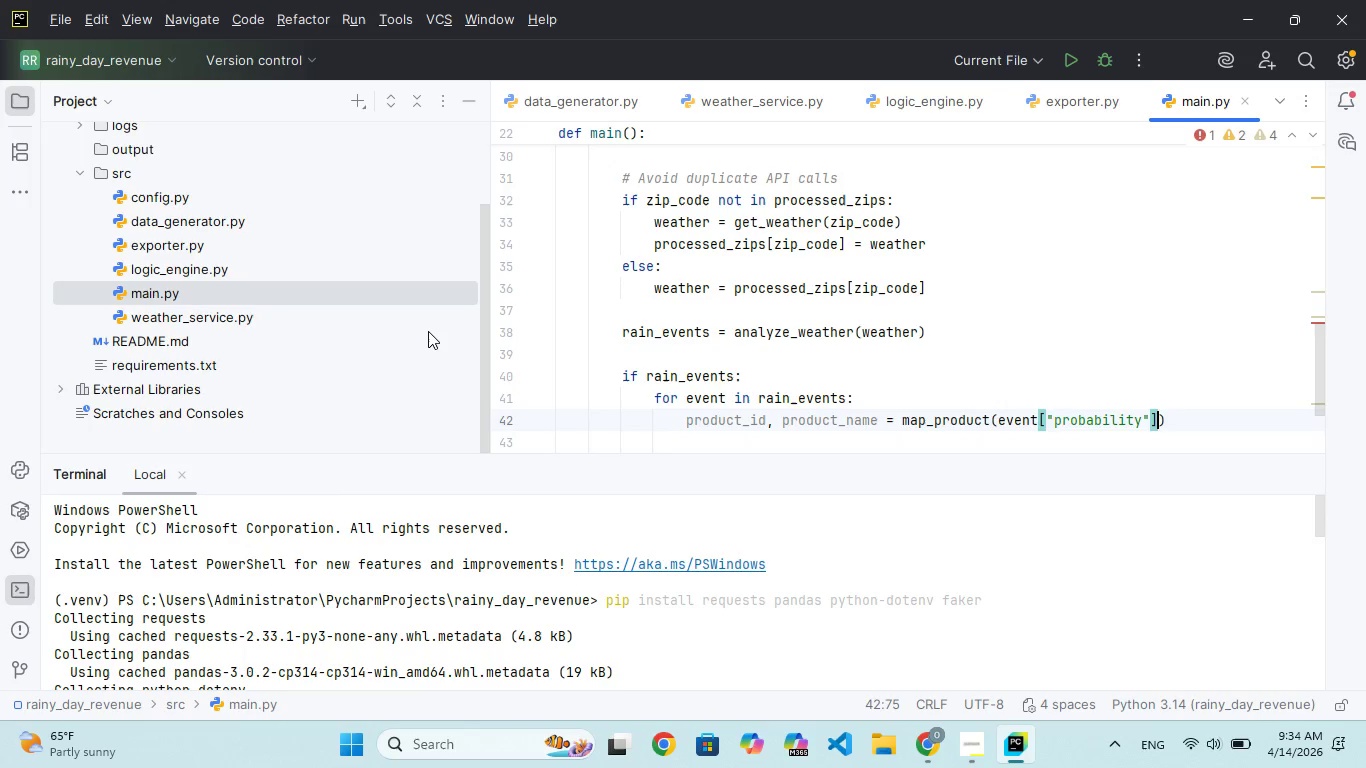 
key(ArrowRight)
 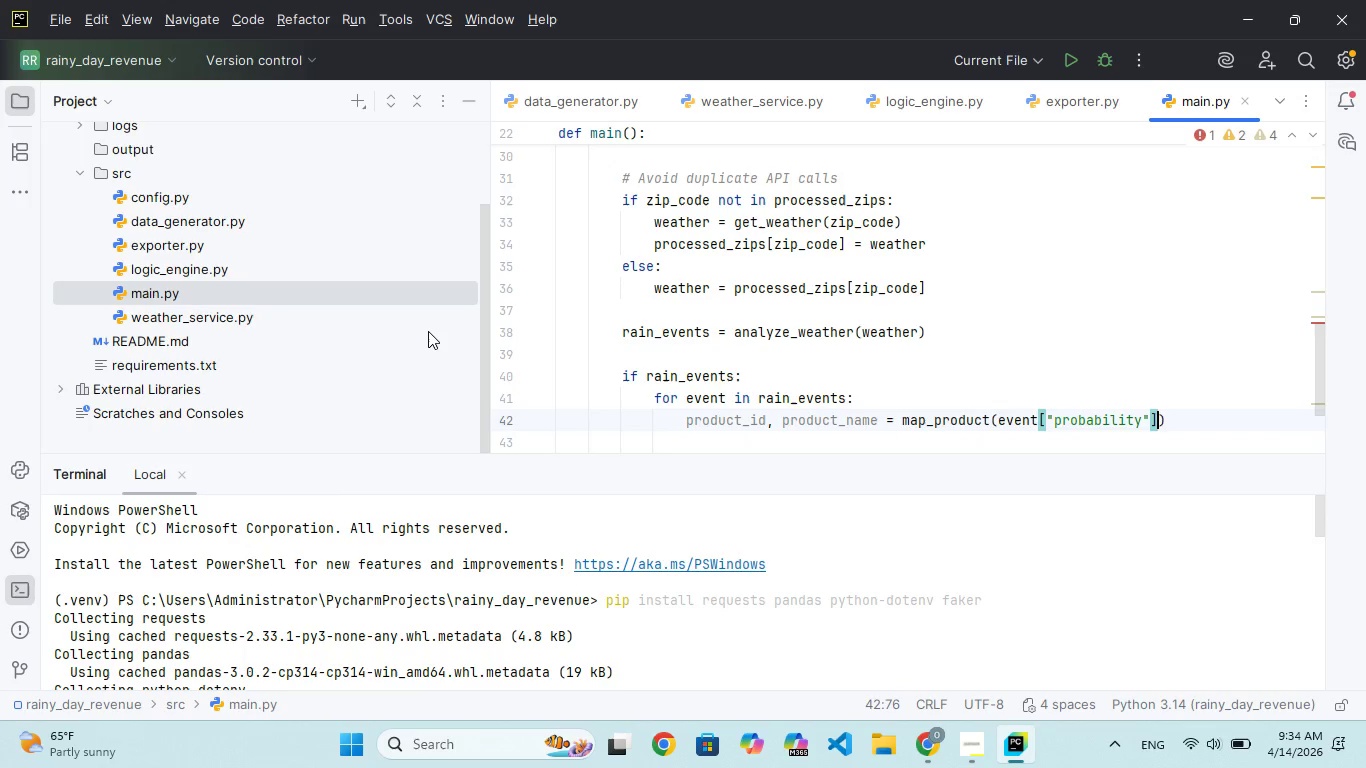 
key(ArrowRight)
 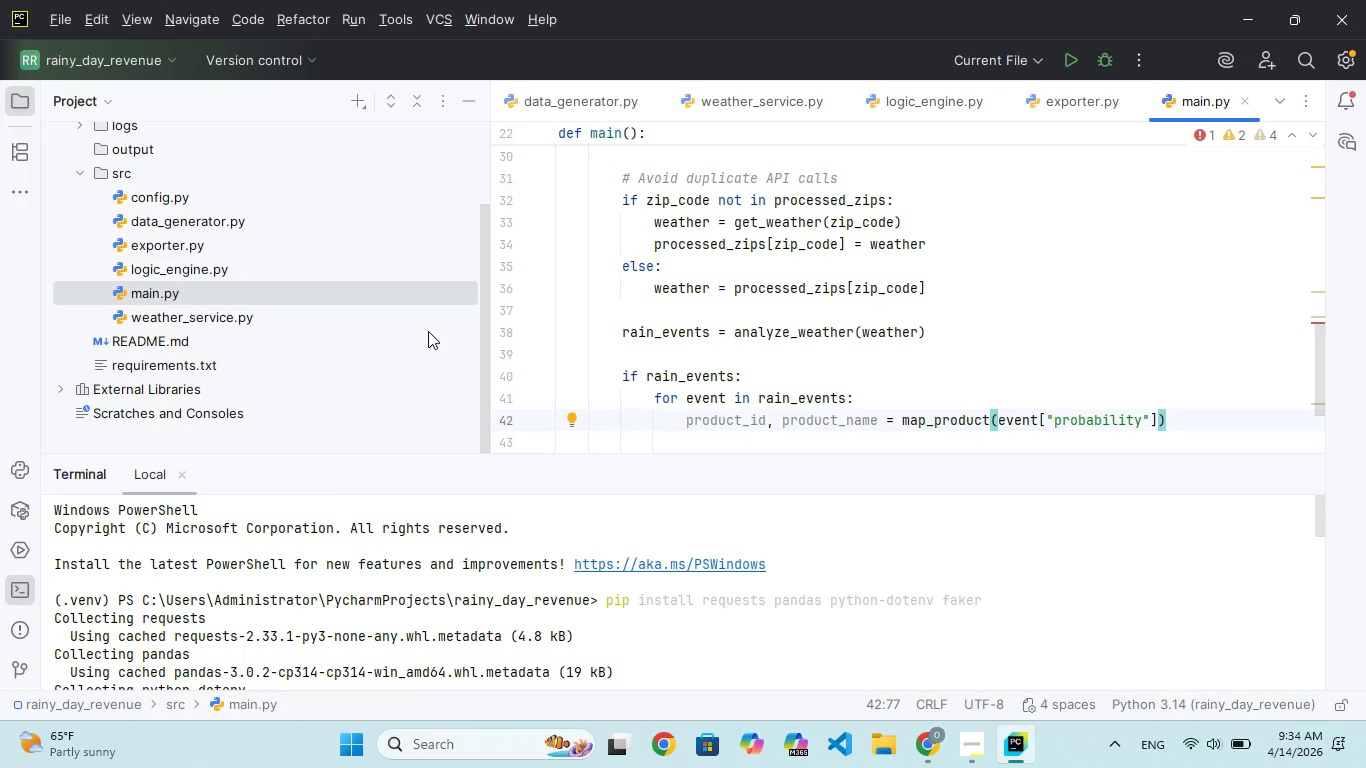 
key(Enter)
 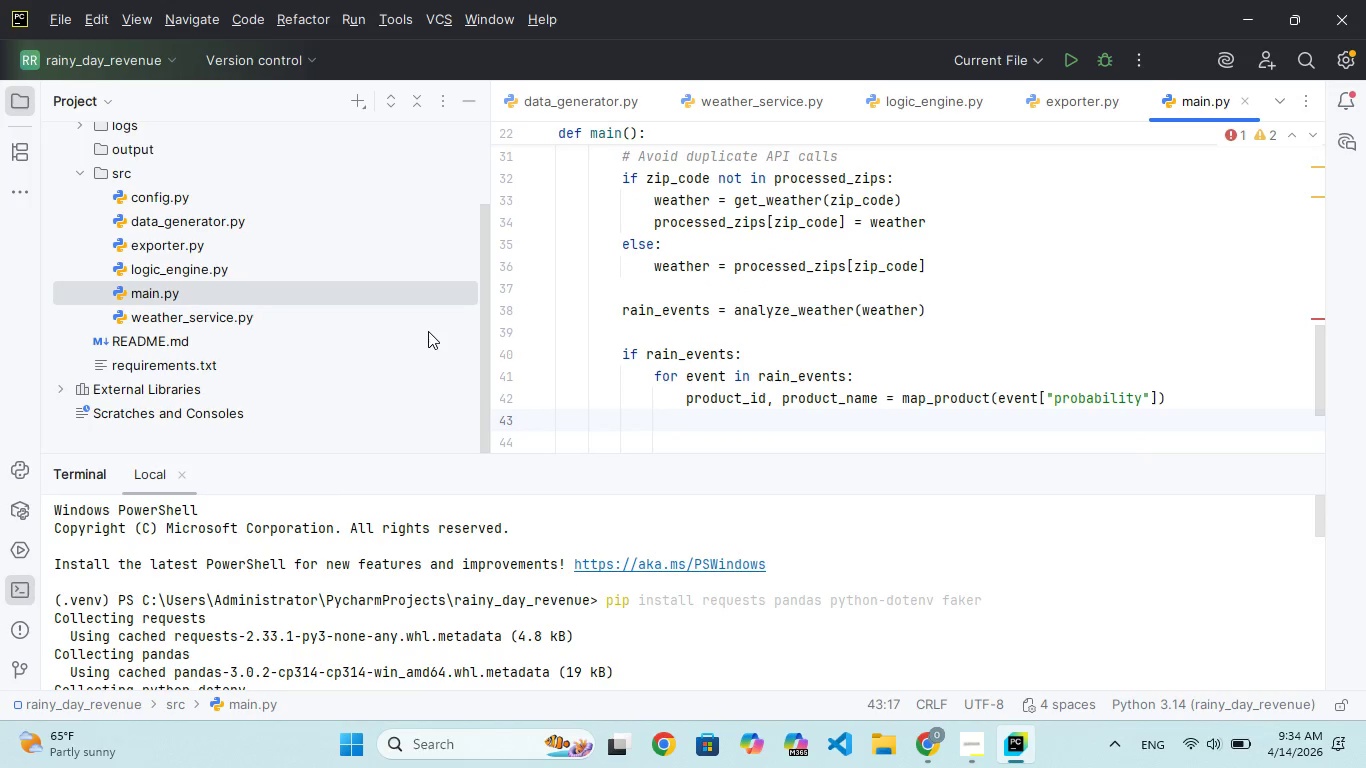 
key(Enter)
 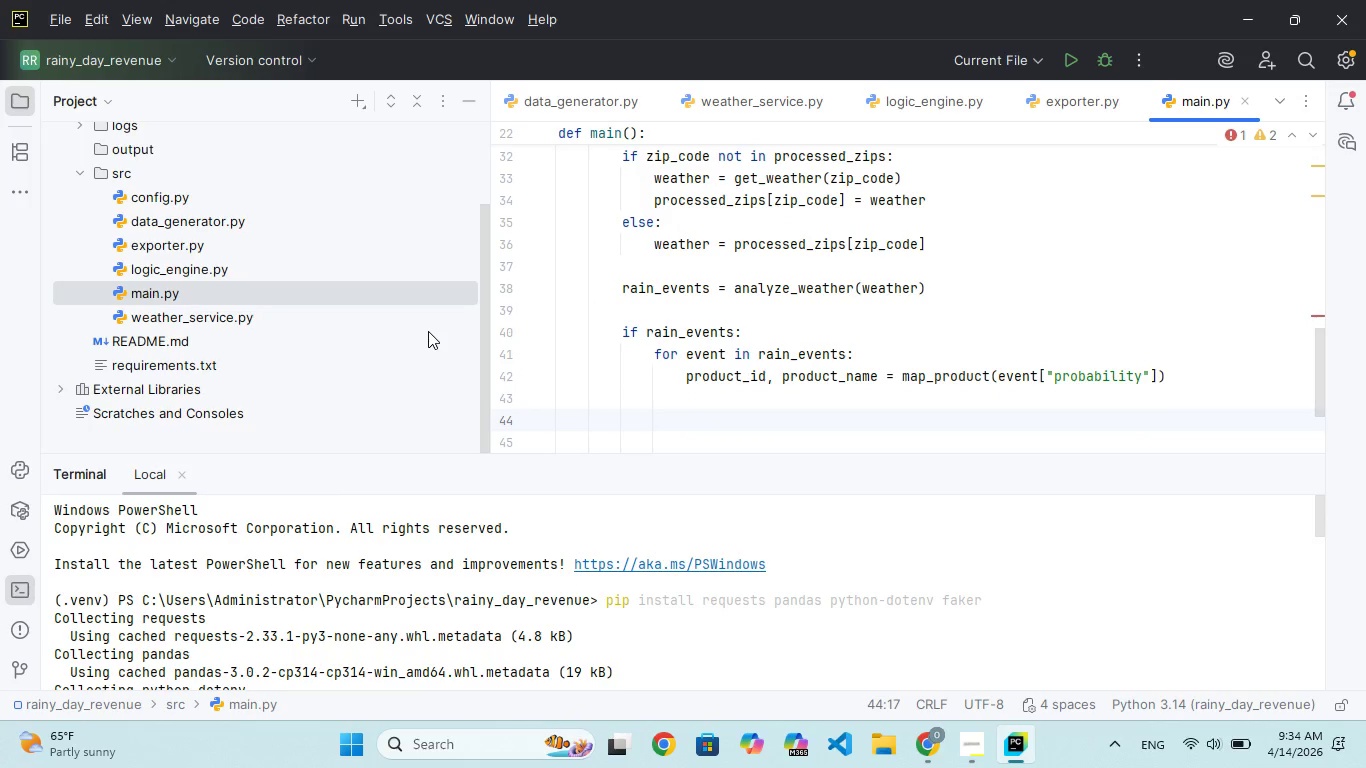 
type(campa)
 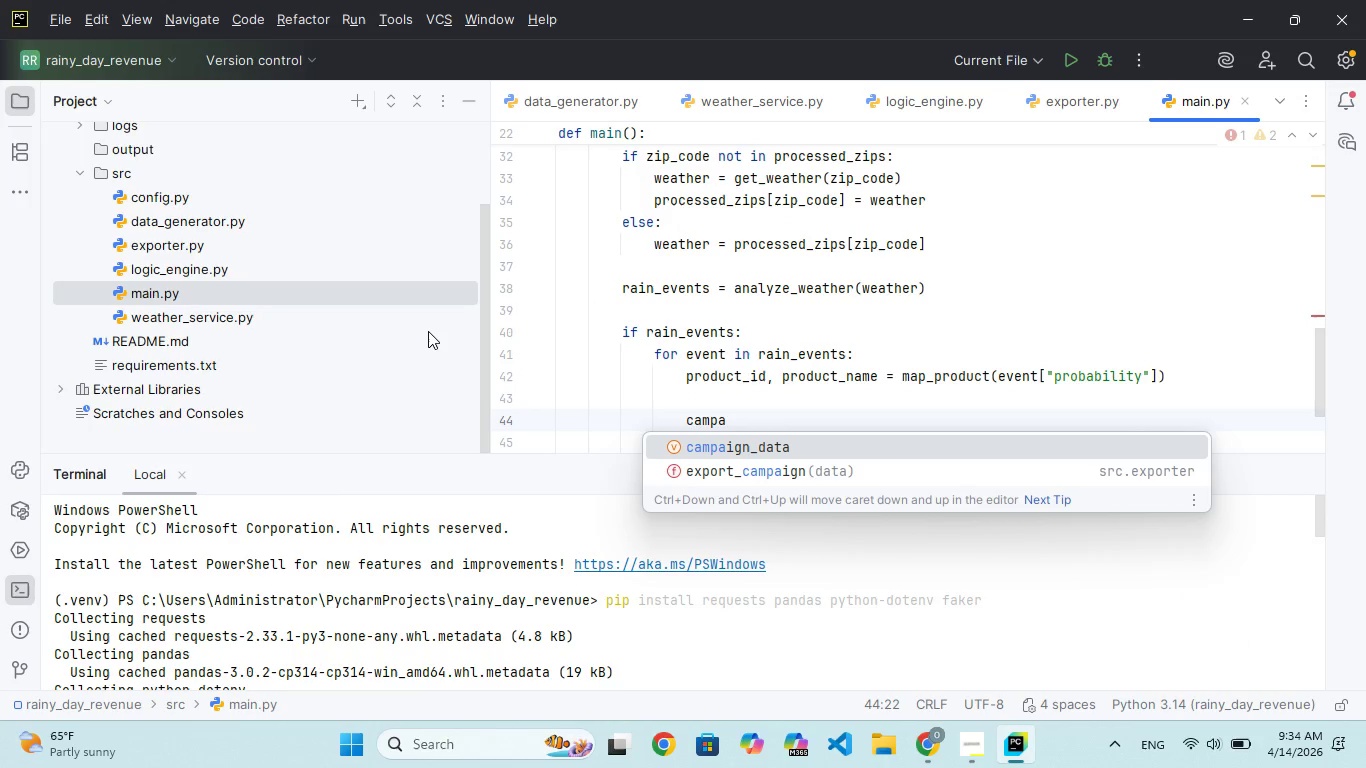 
key(Enter)
 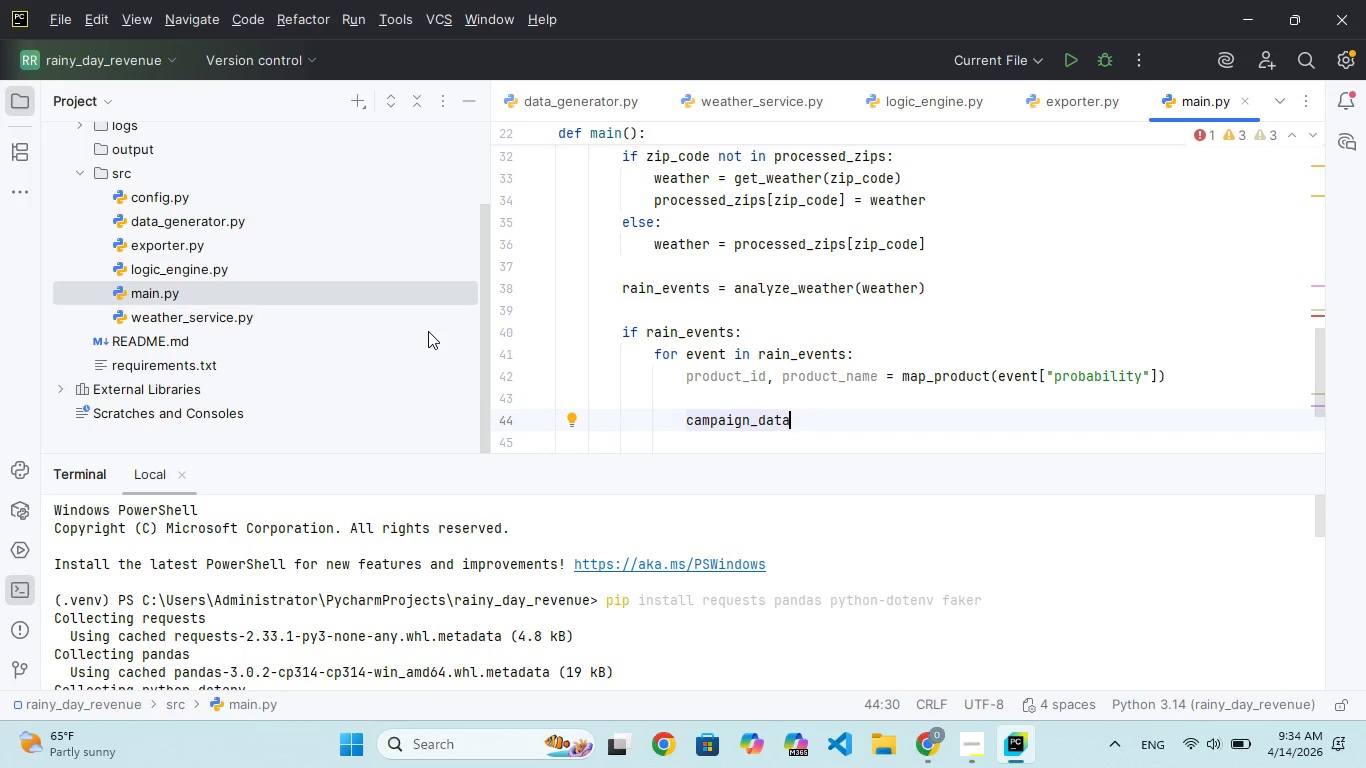 
type(.append)
 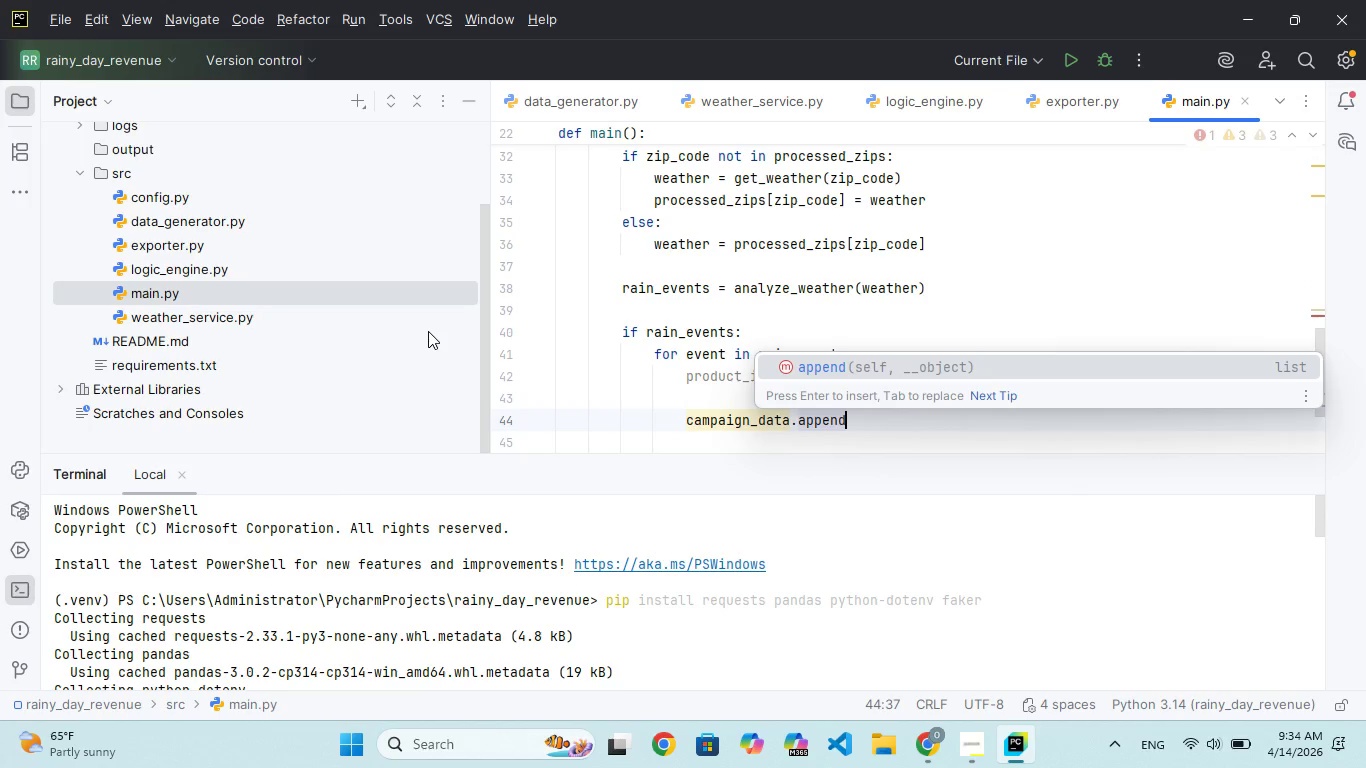 
key(Shift+0)
 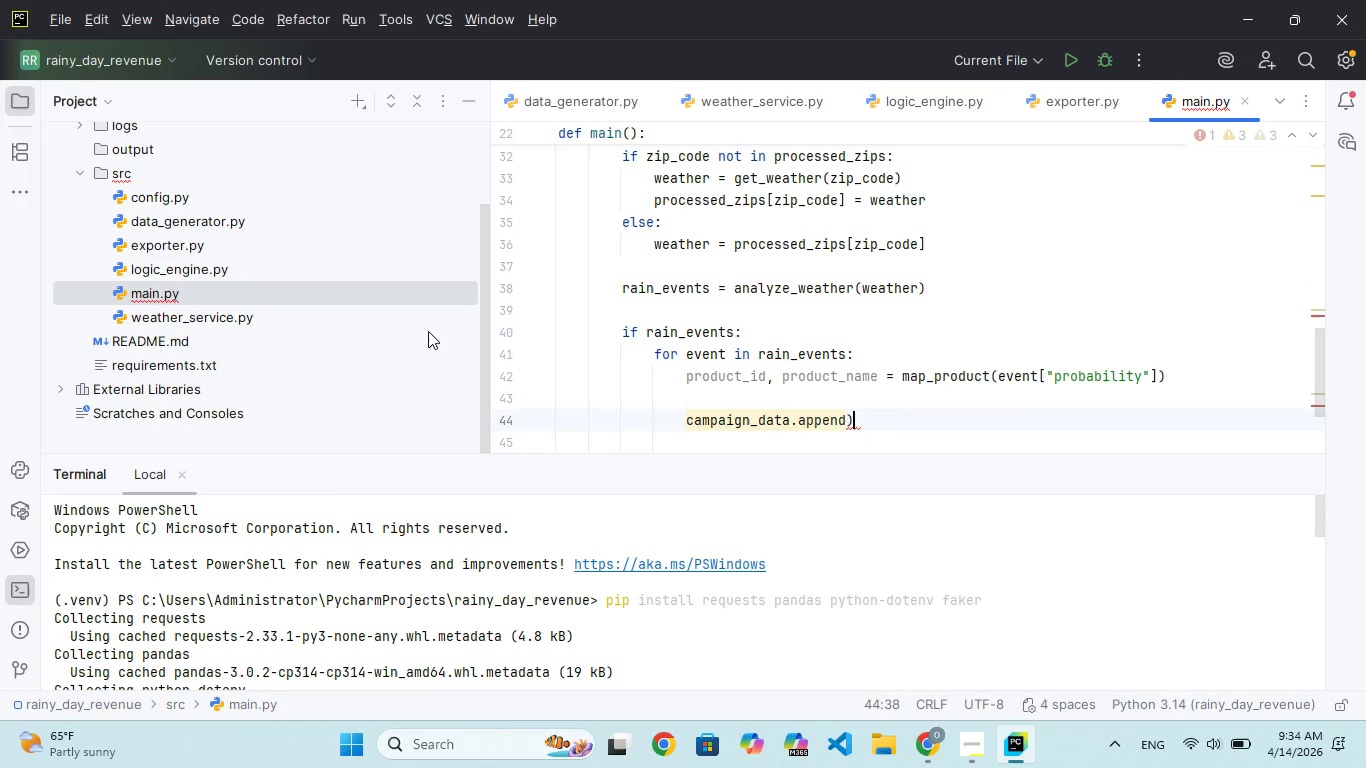 
key(Shift+Backspace)
 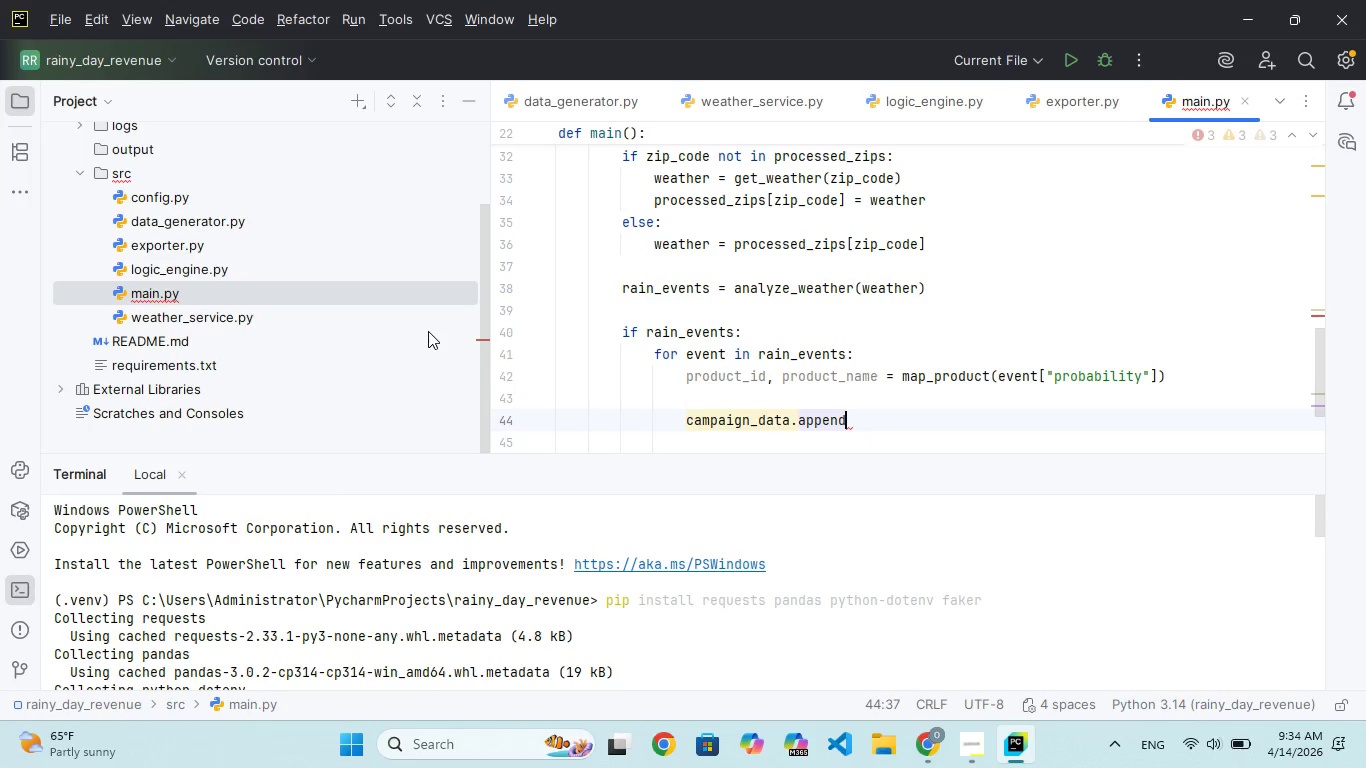 
key(Shift+9)
 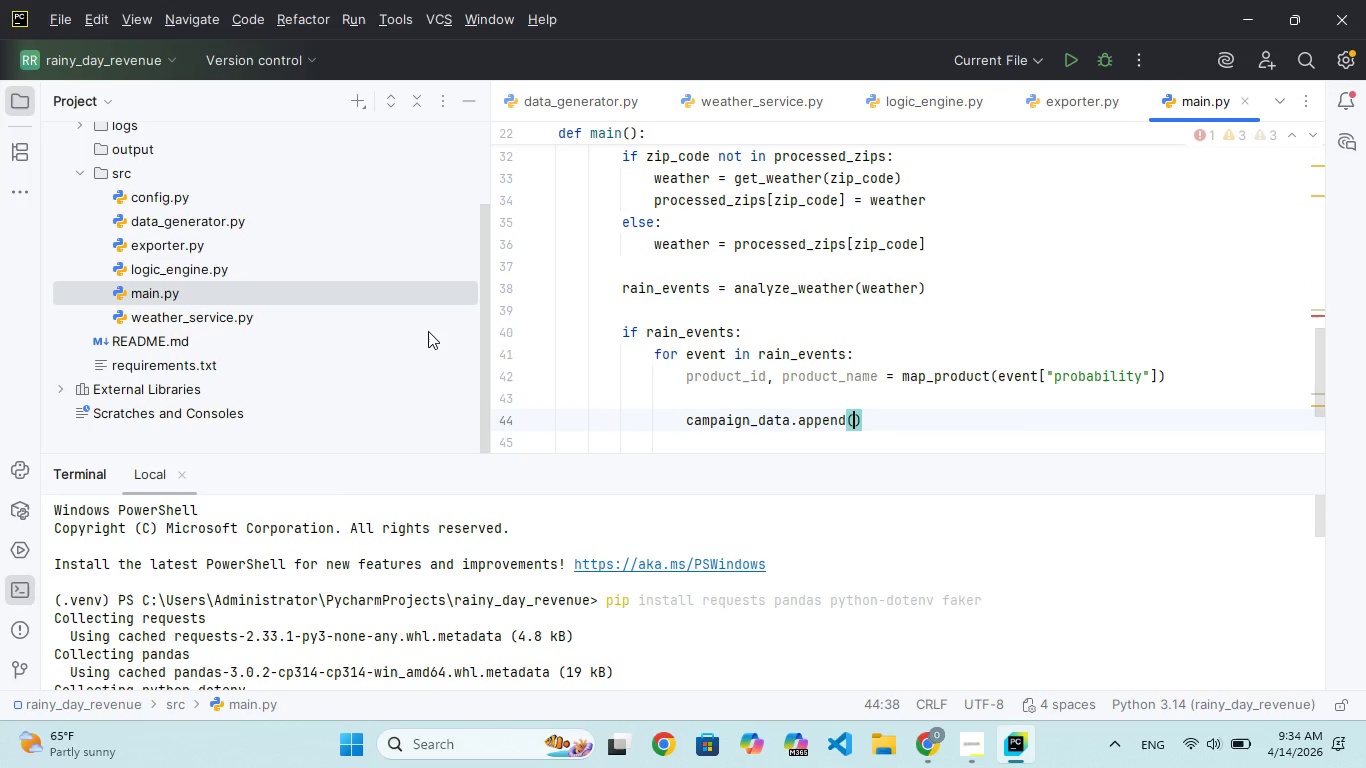 
key(Shift+BracketLeft)
 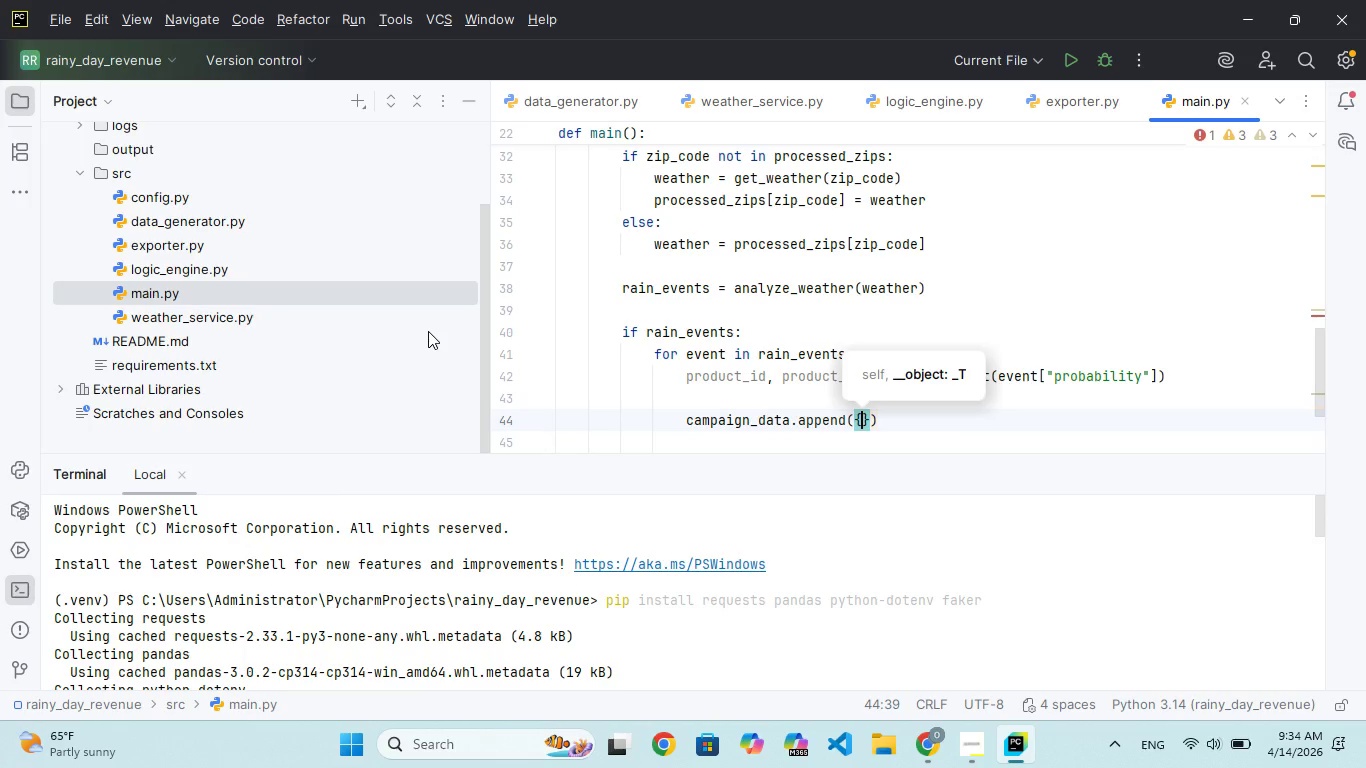 
key(Enter)
 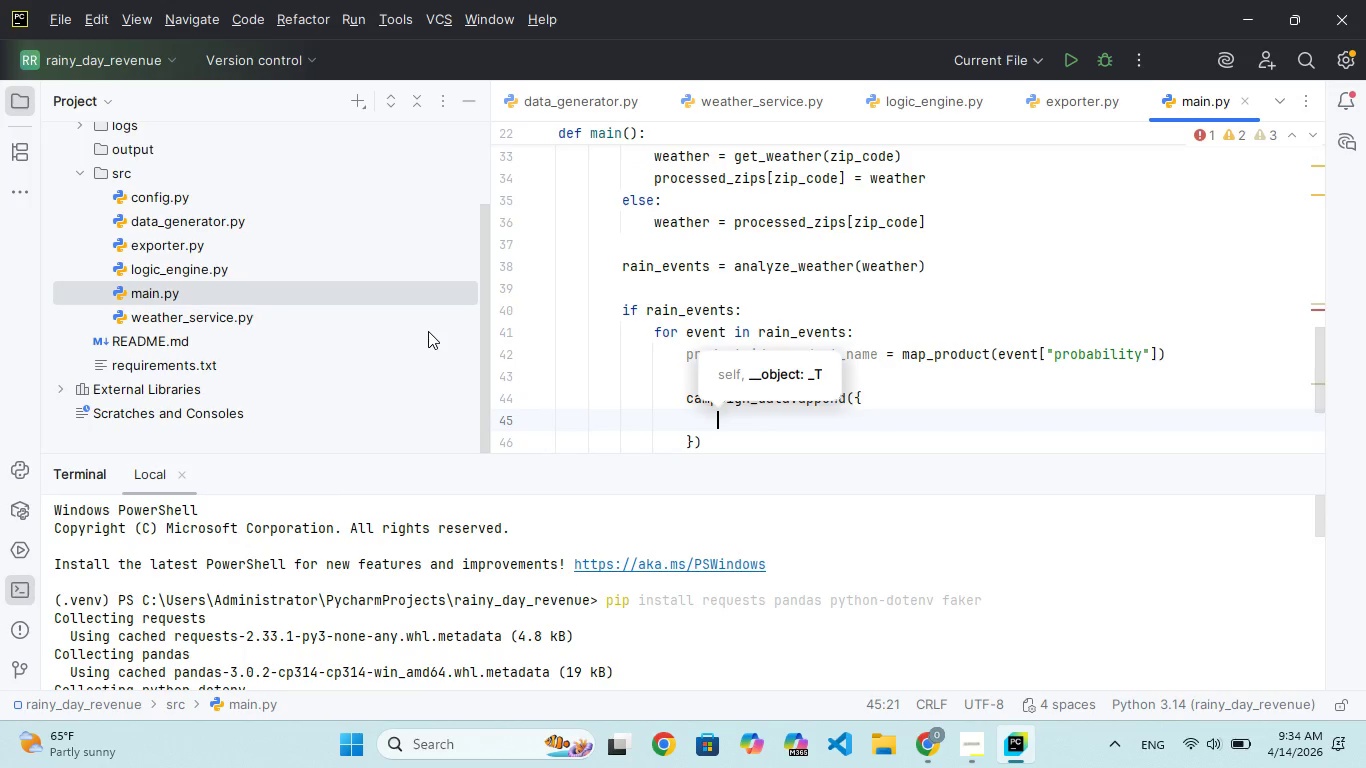 
type("me)
 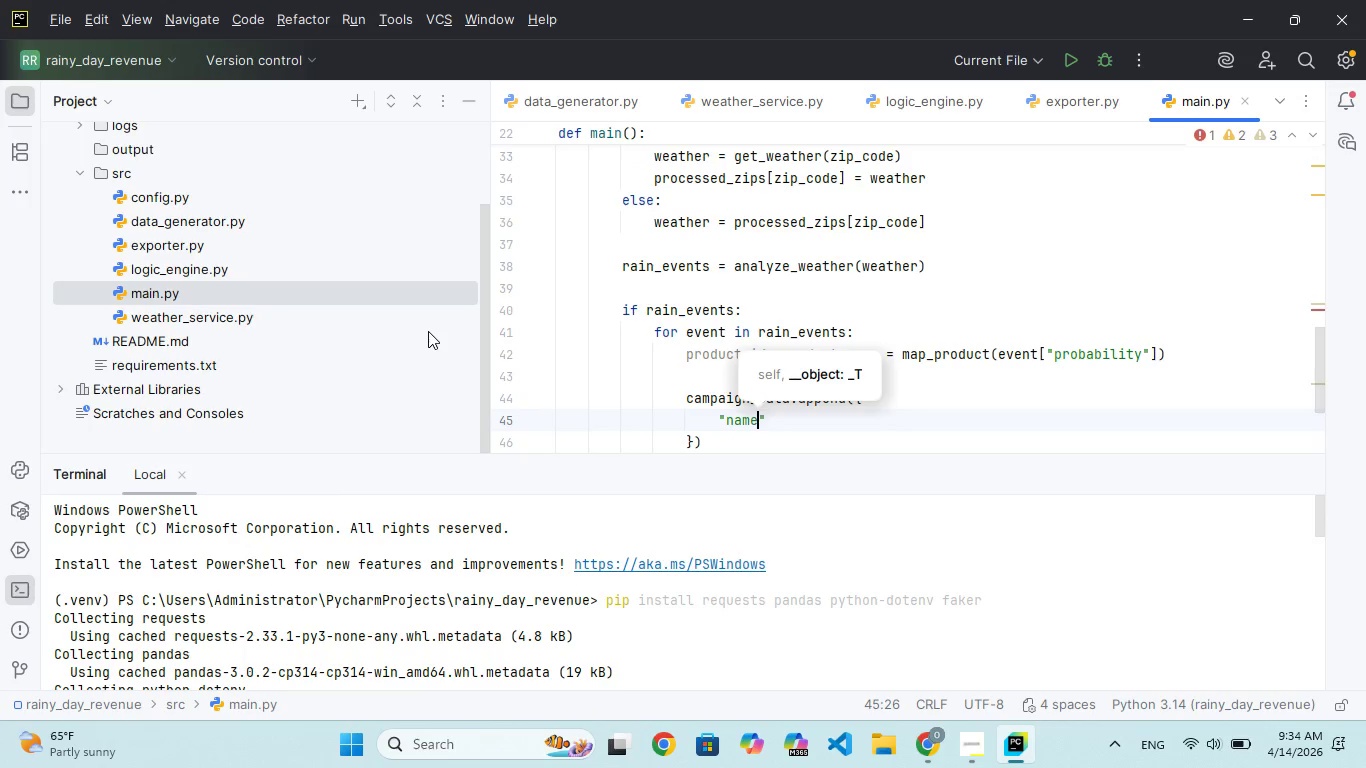 
hold_key(key=N, duration=0.34)
 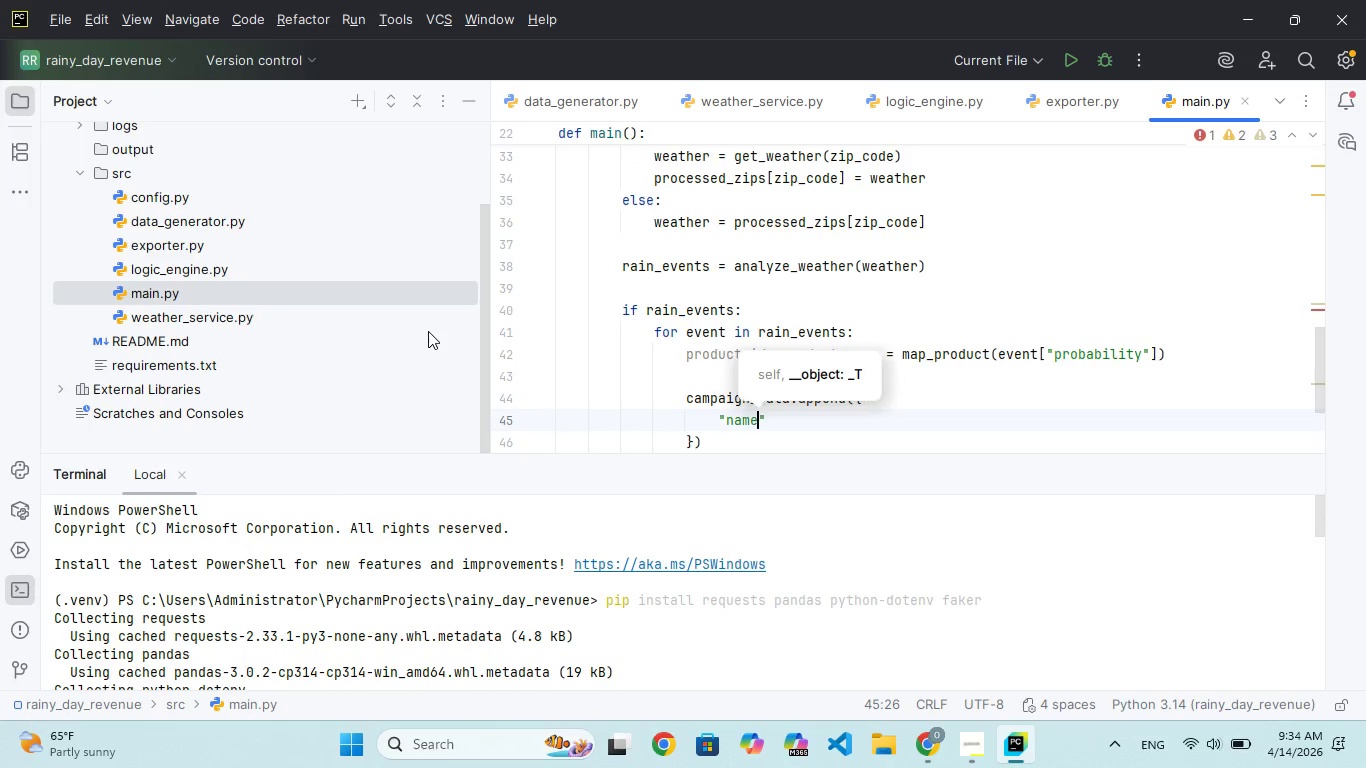 
hold_key(key=A, duration=0.41)
 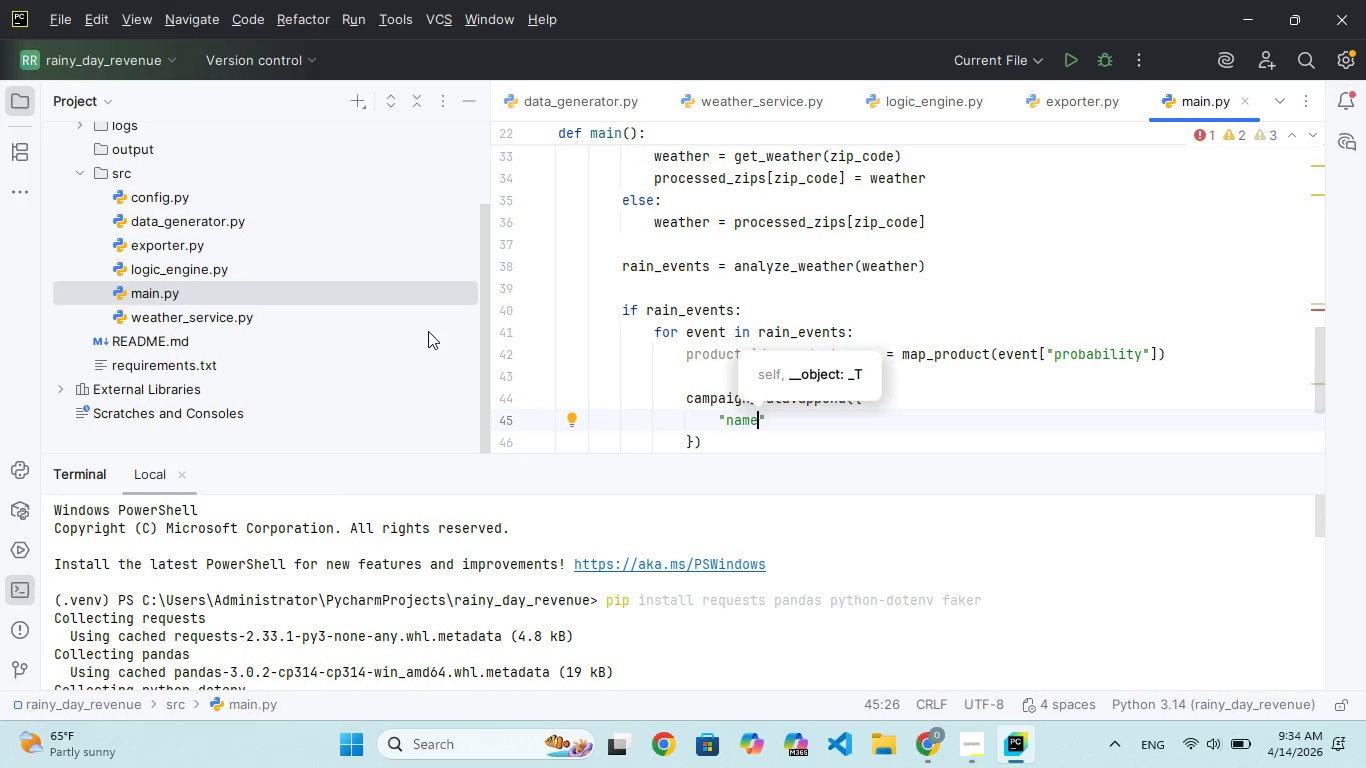 
key(ArrowRight)
 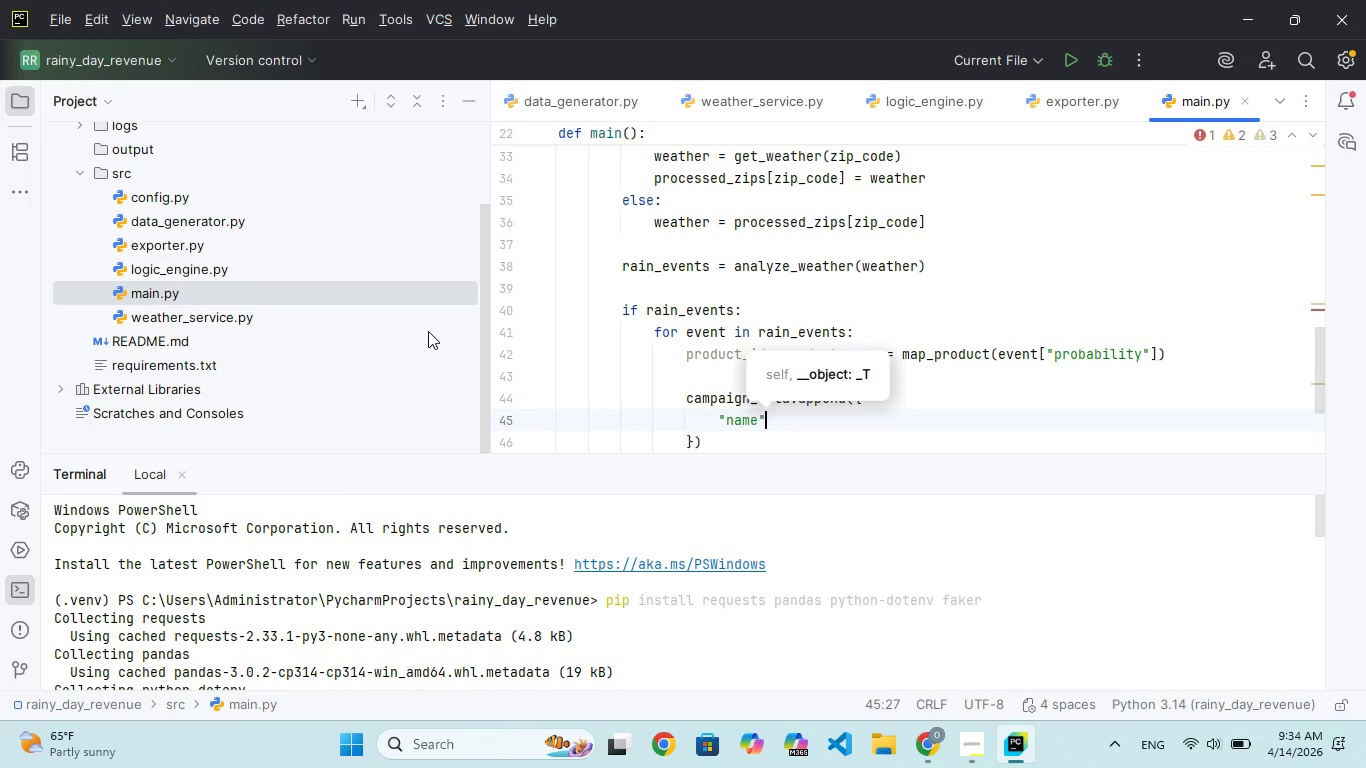 
type(: ci)
key(Backspace)
type(ustomer["nme)
 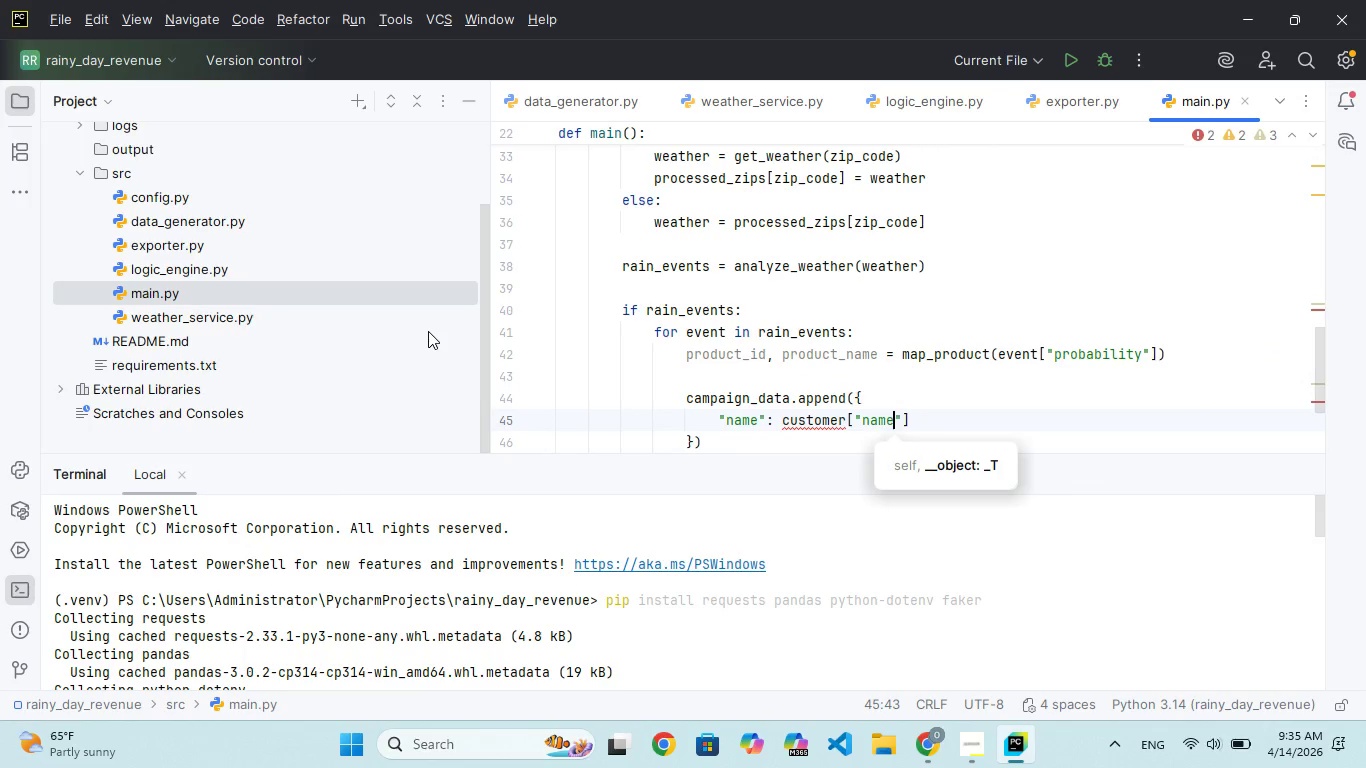 
hold_key(key=A, duration=0.38)
 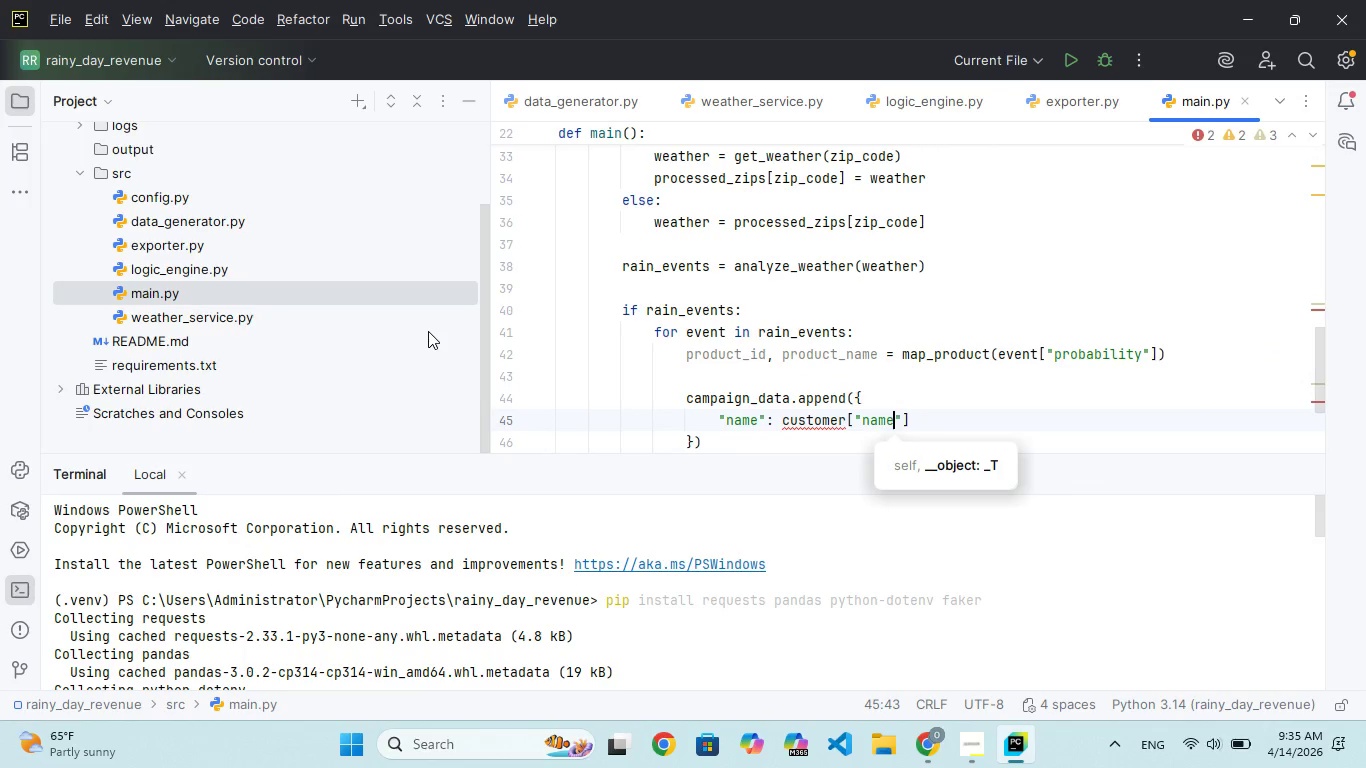 
key(ArrowRight)
 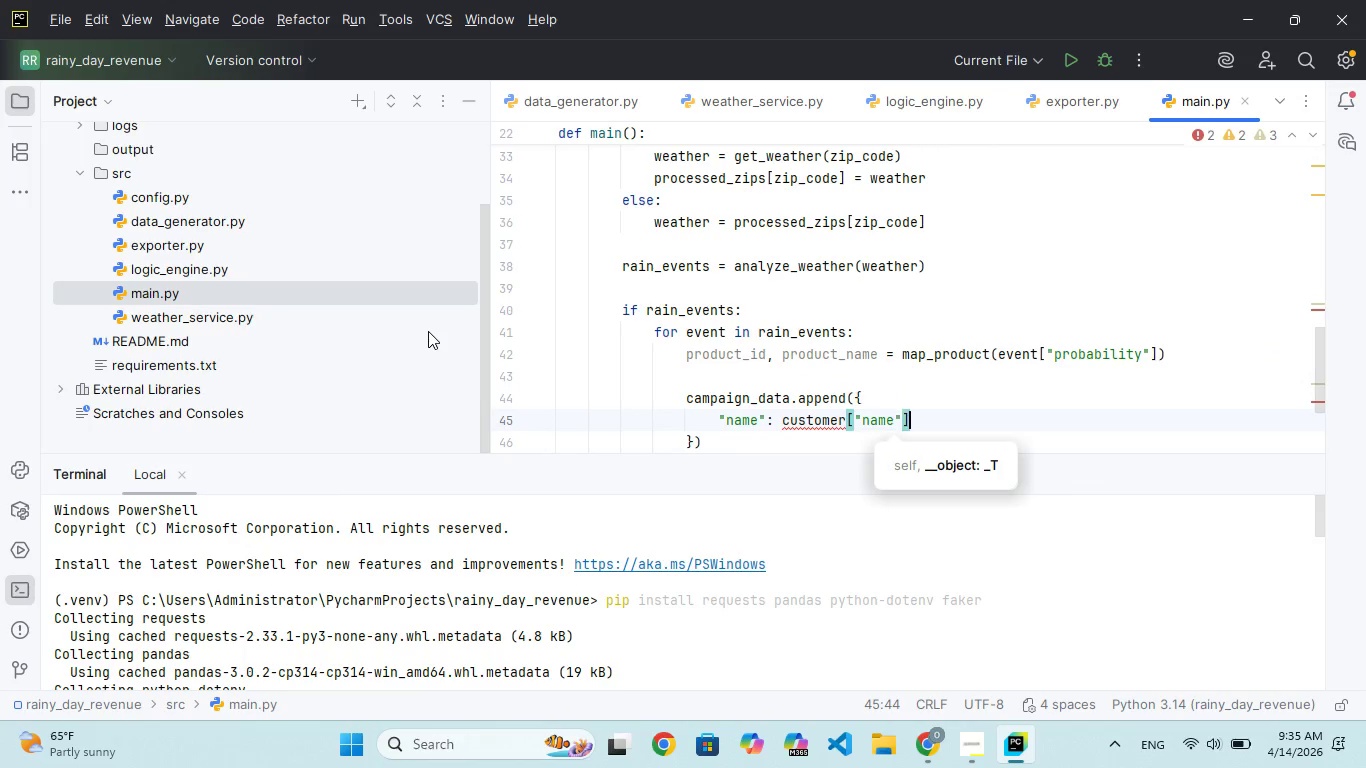 
key(ArrowRight)
 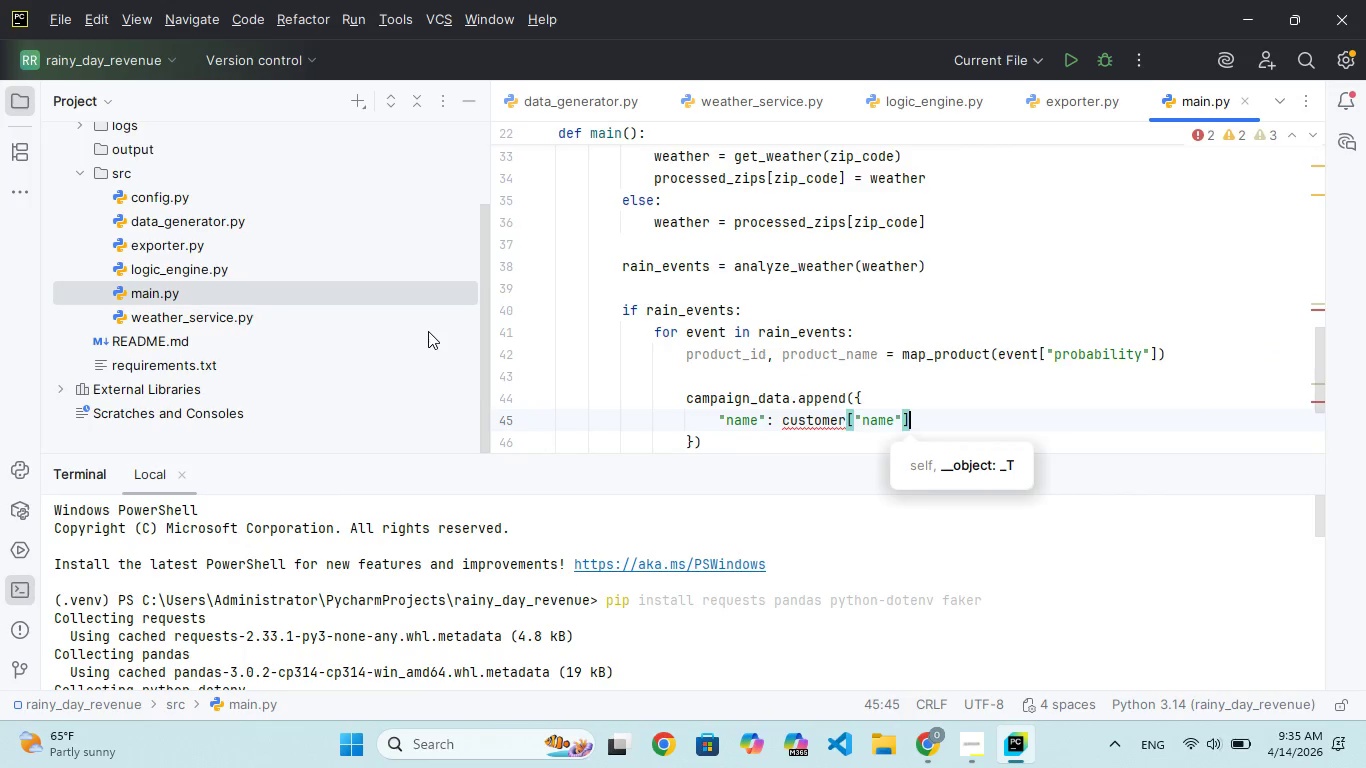 
key(Enter)
 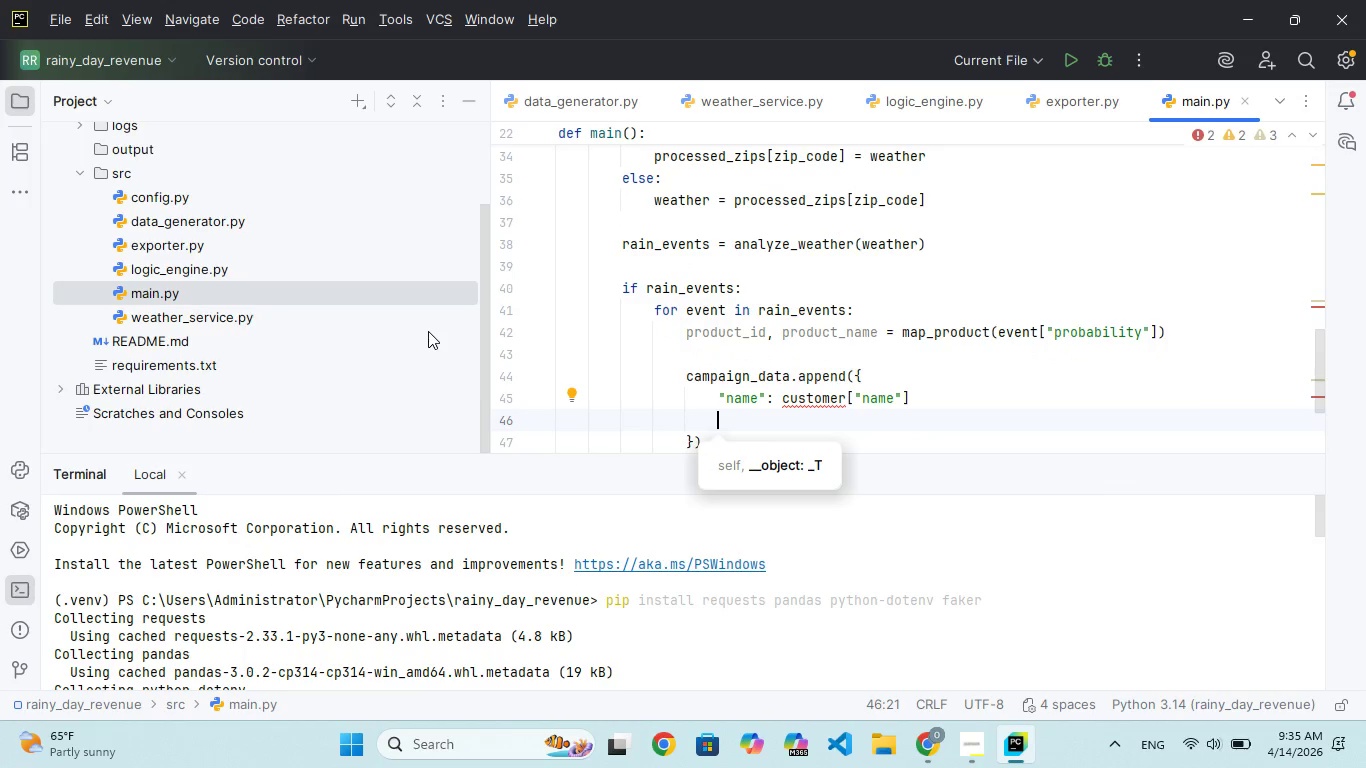 
key(Backspace)
 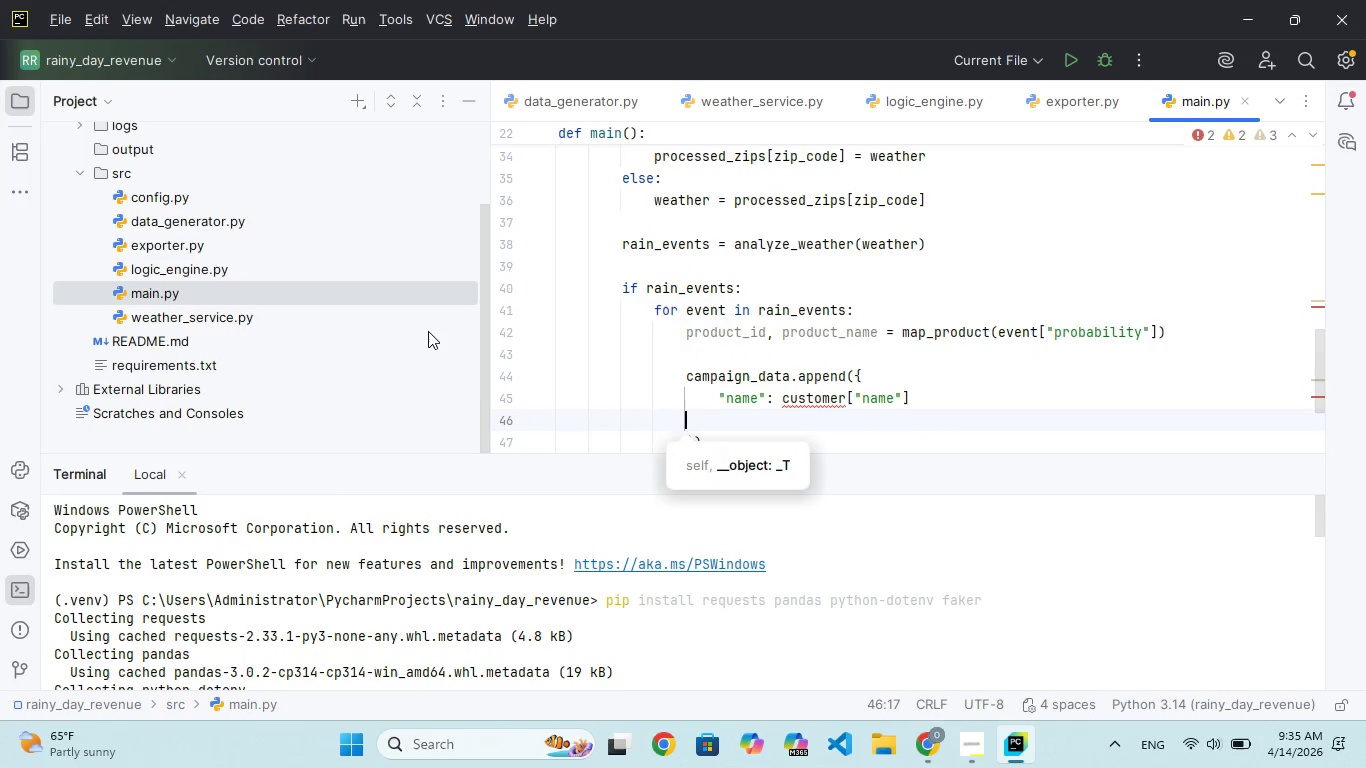 
key(Backspace)
 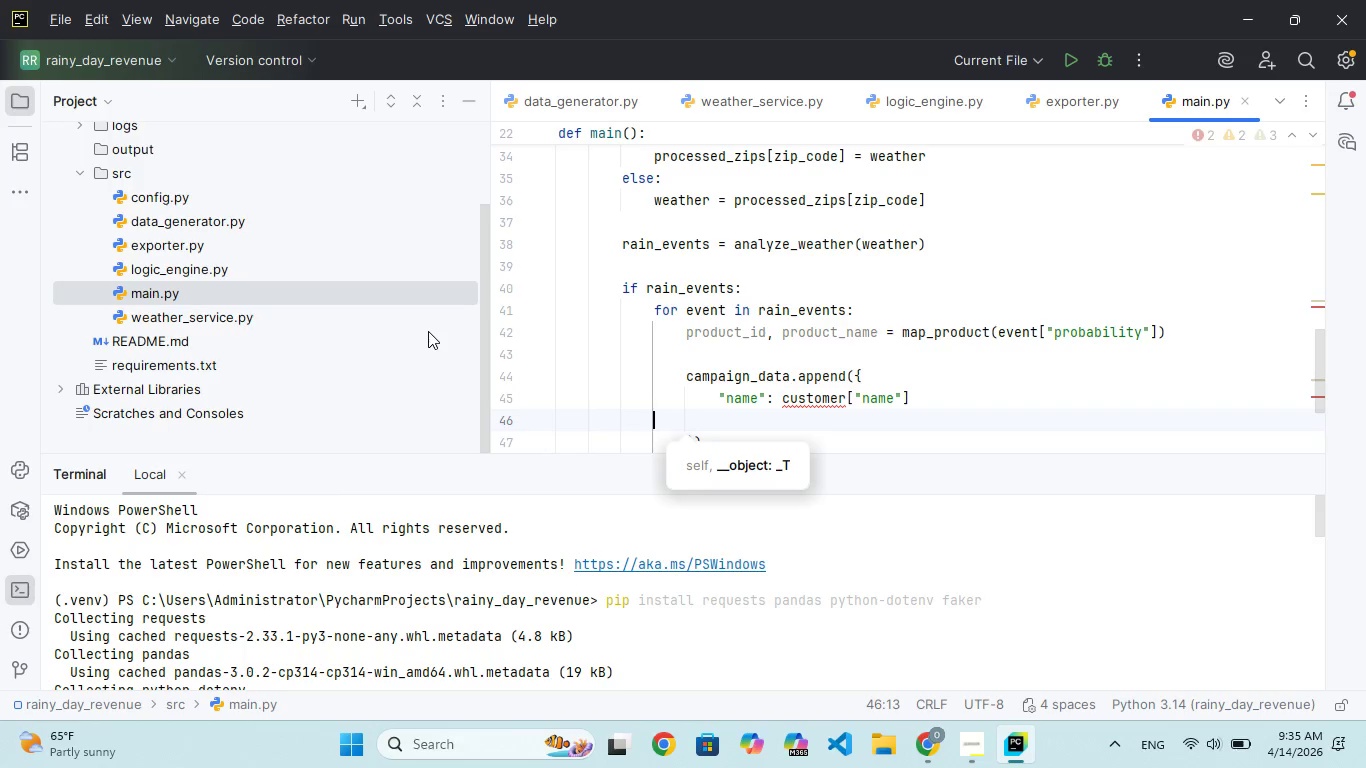 
key(Backspace)
 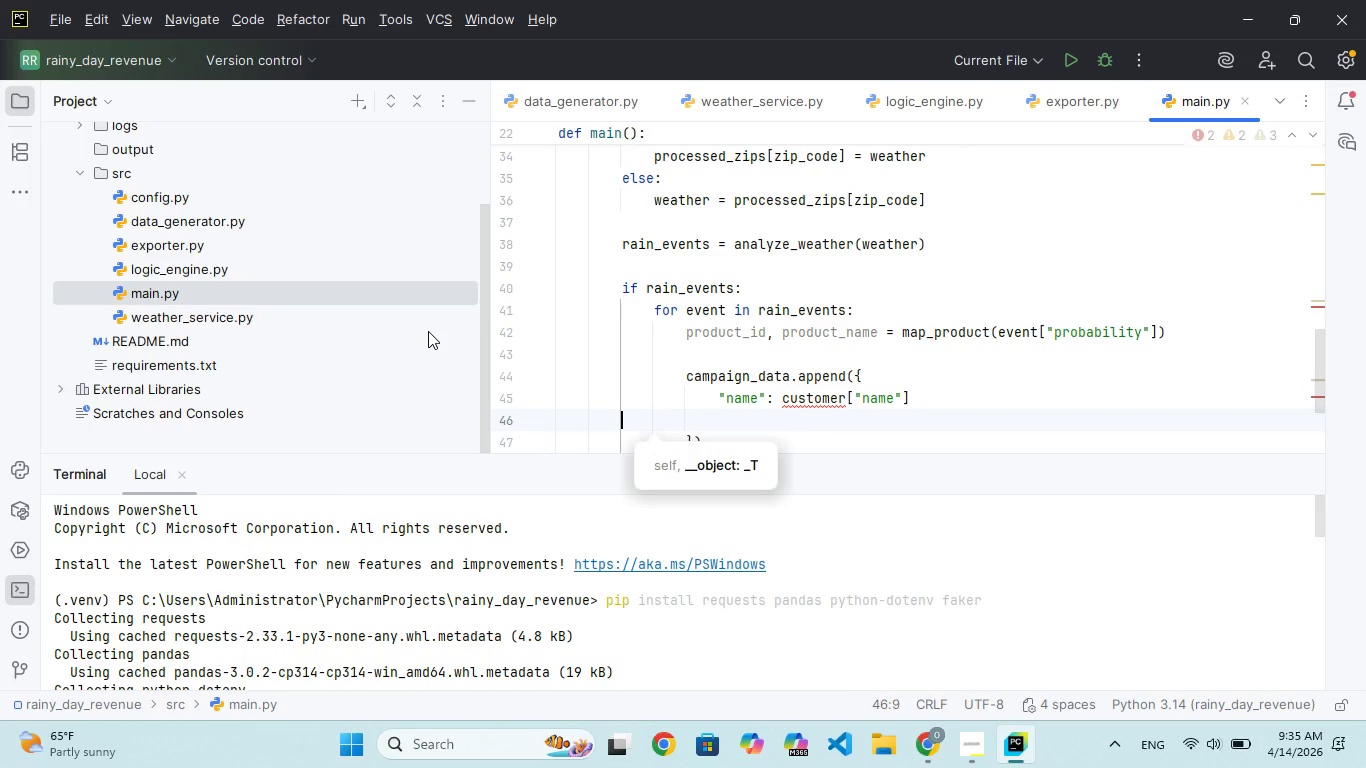 
key(Backspace)
 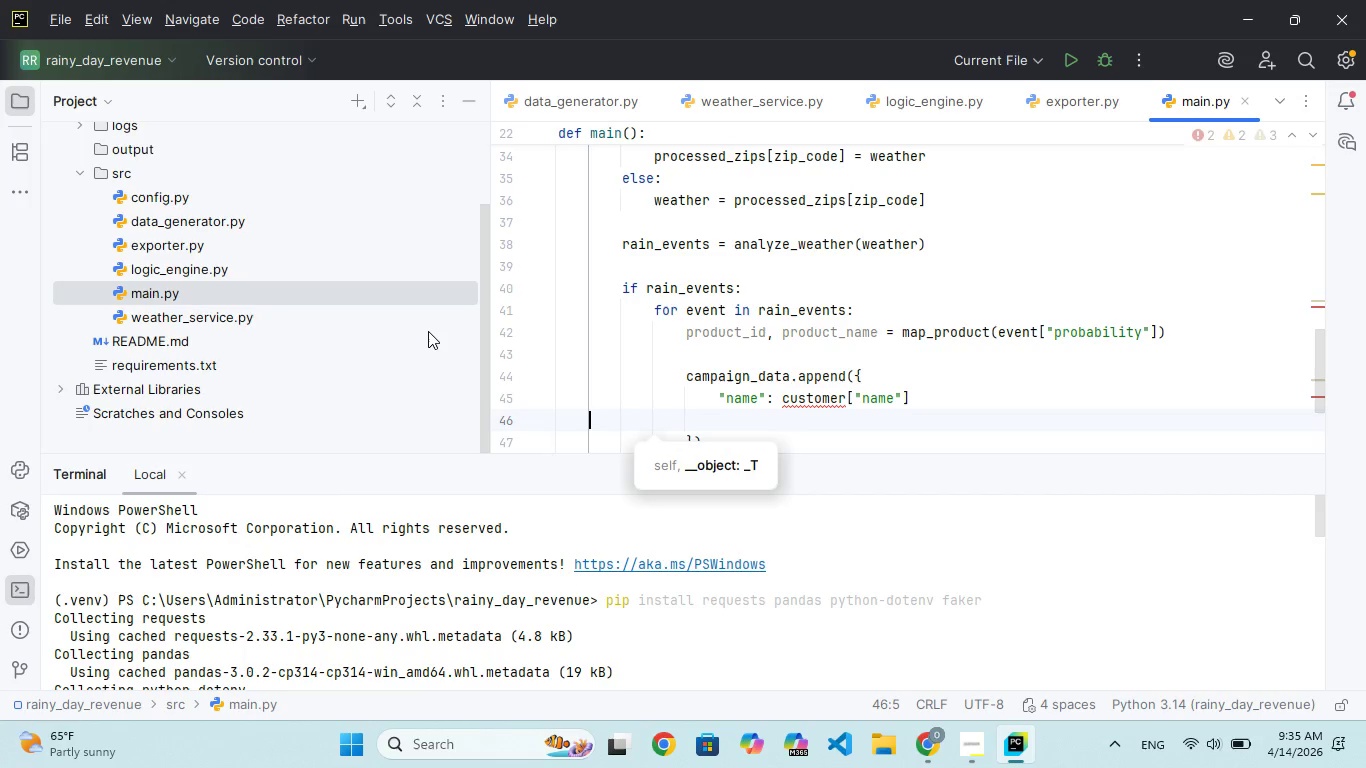 
key(Backspace)
 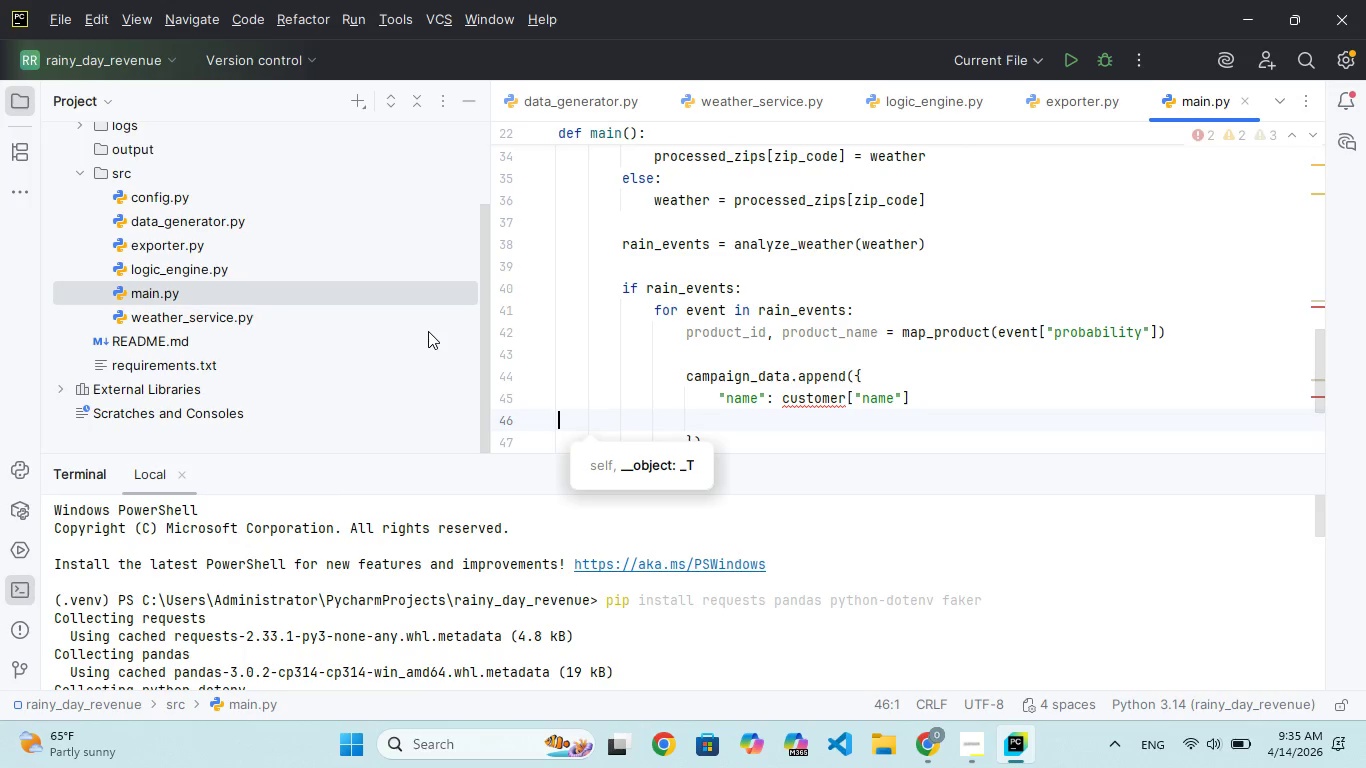 
key(Backspace)
 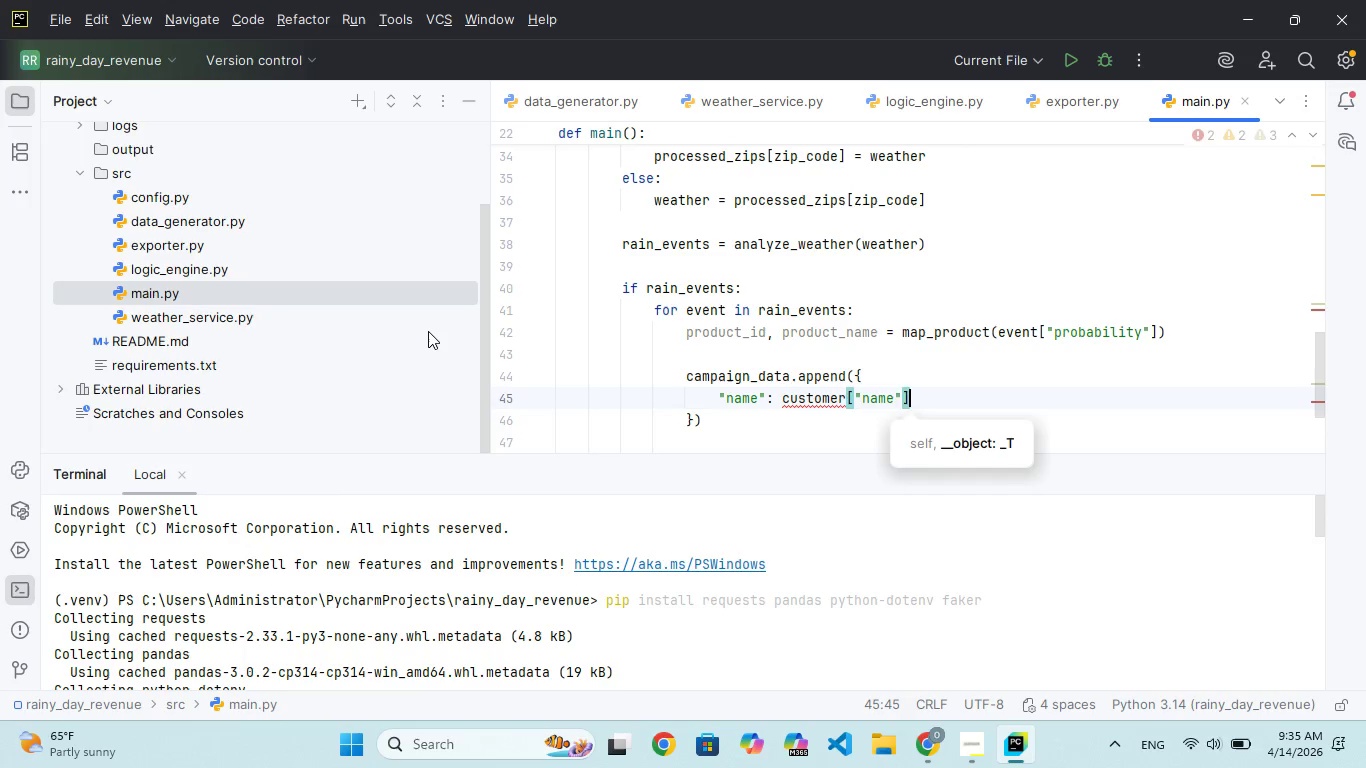 
key(Backspace)
 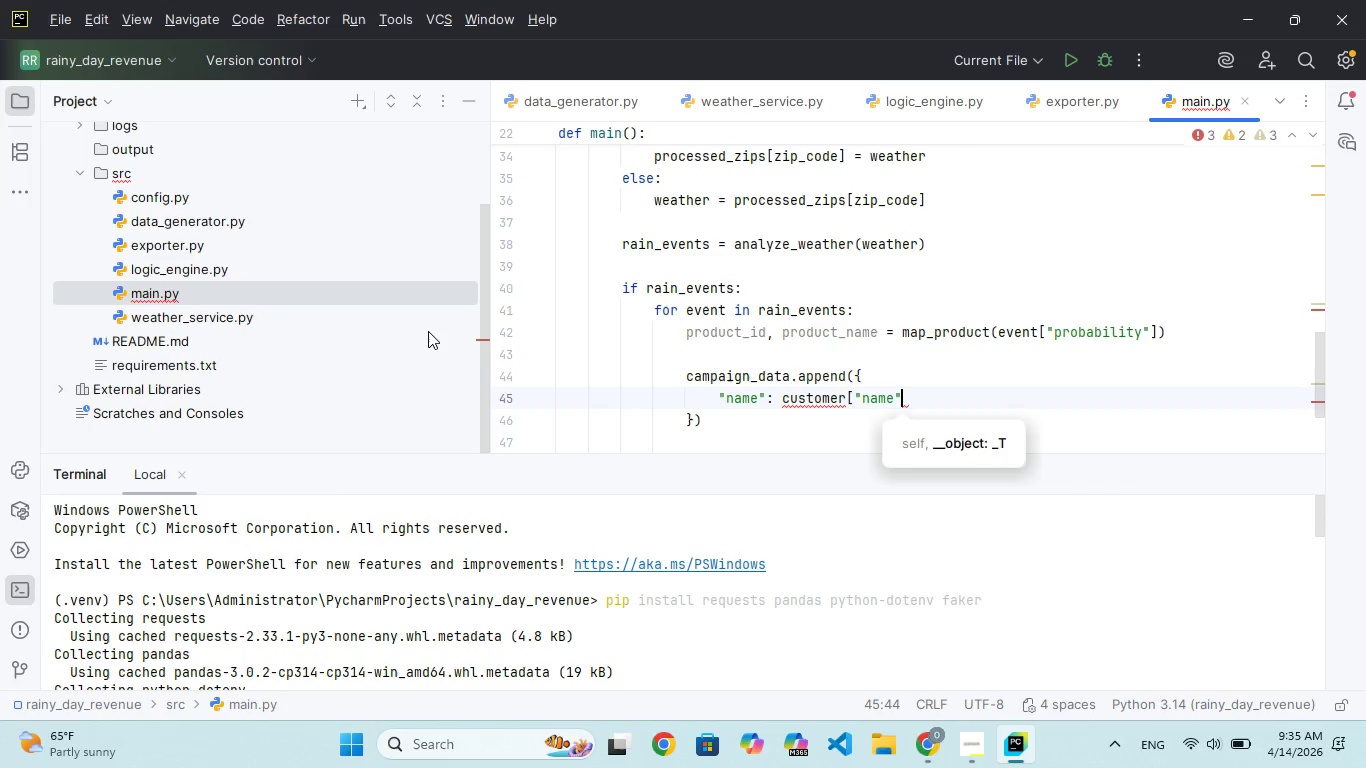 
key(BracketRight)
 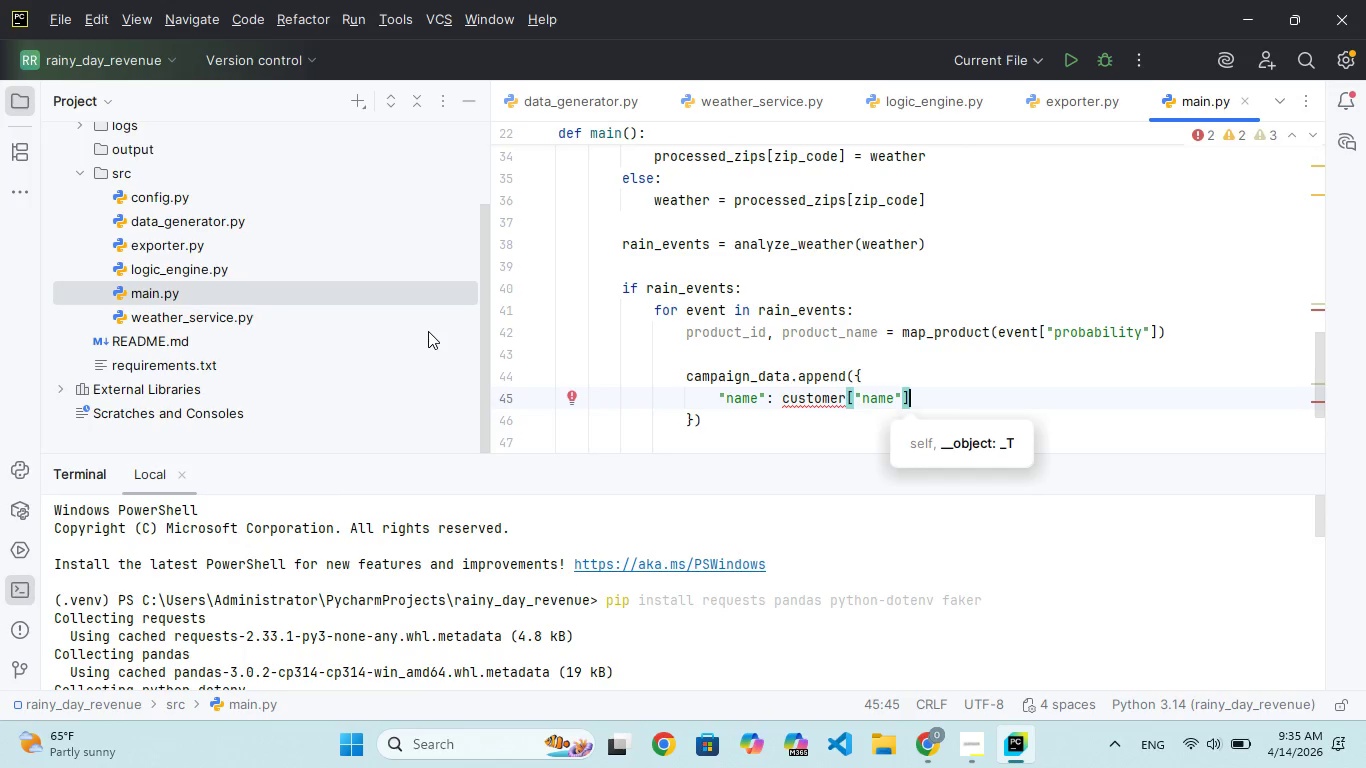 
key(Comma)
 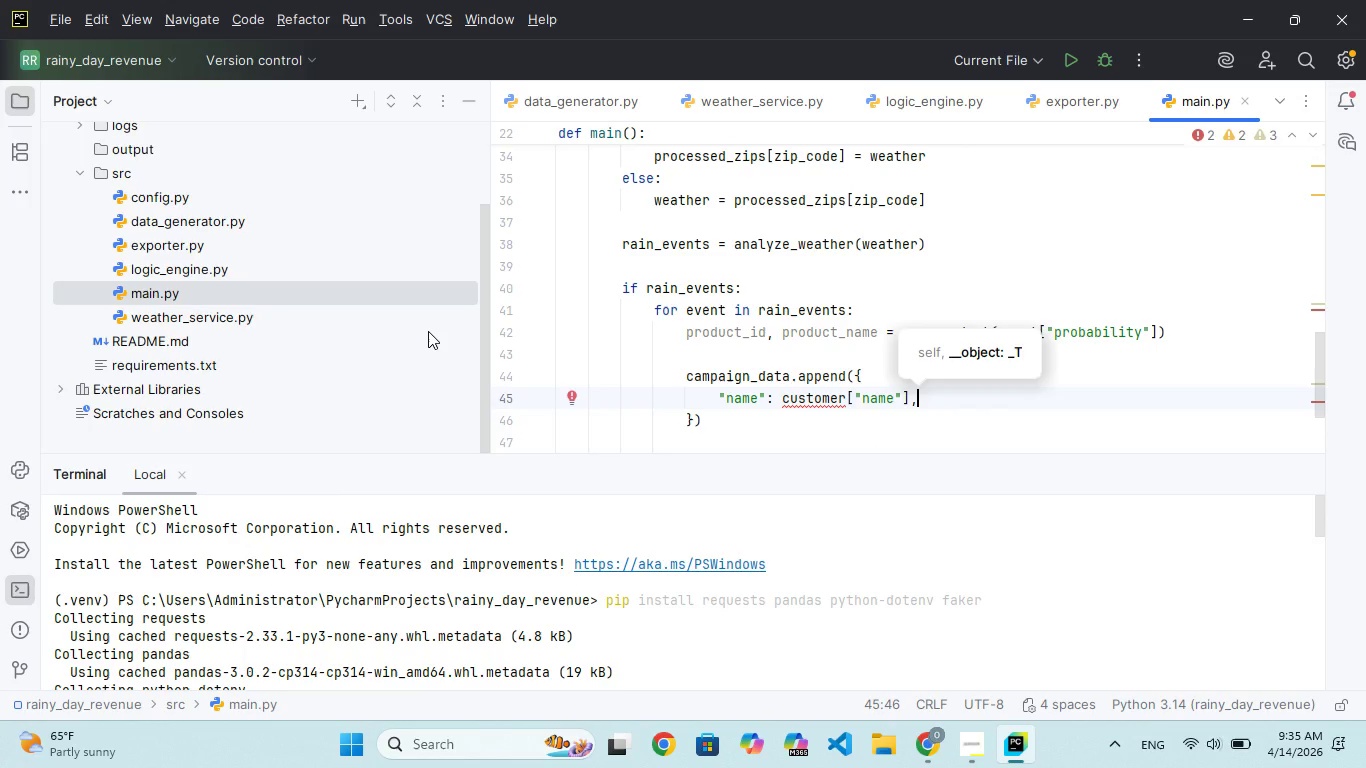 
key(Enter)
 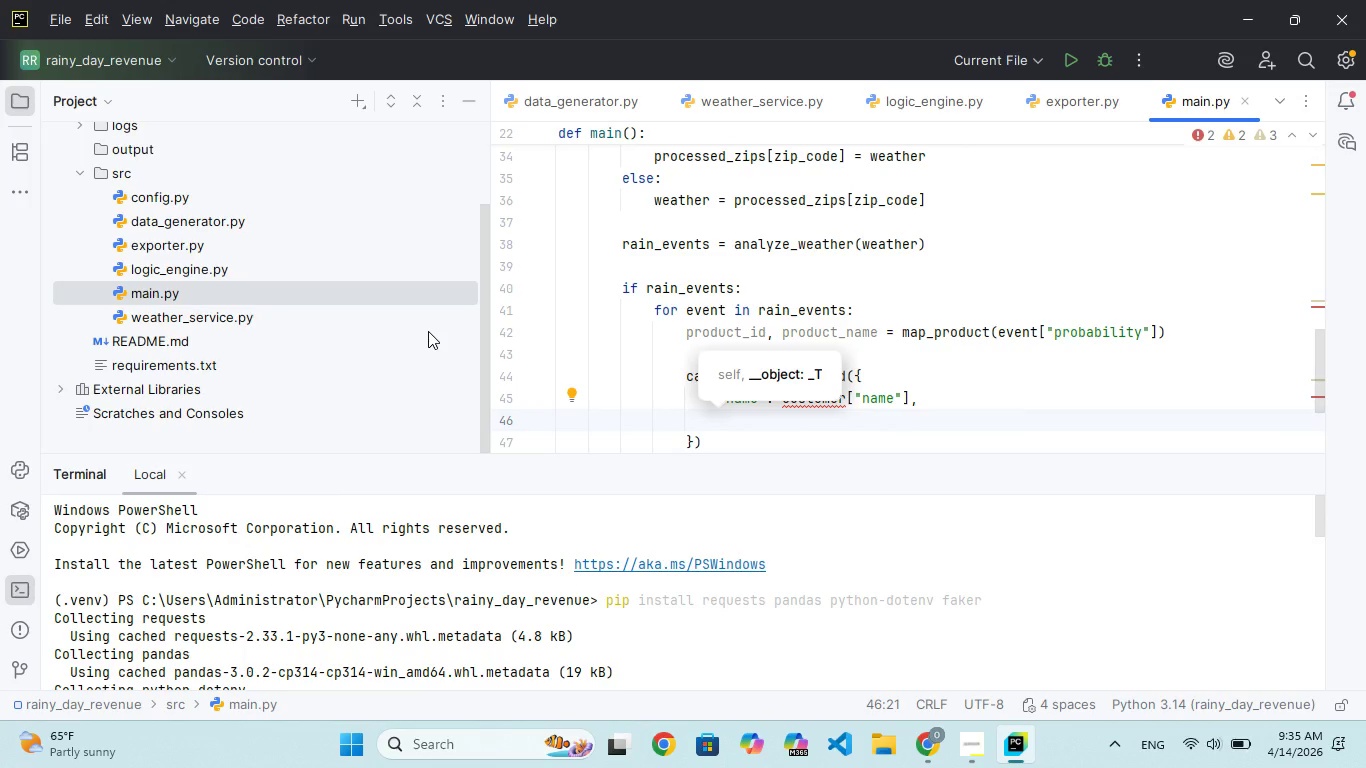 
type("emil)
 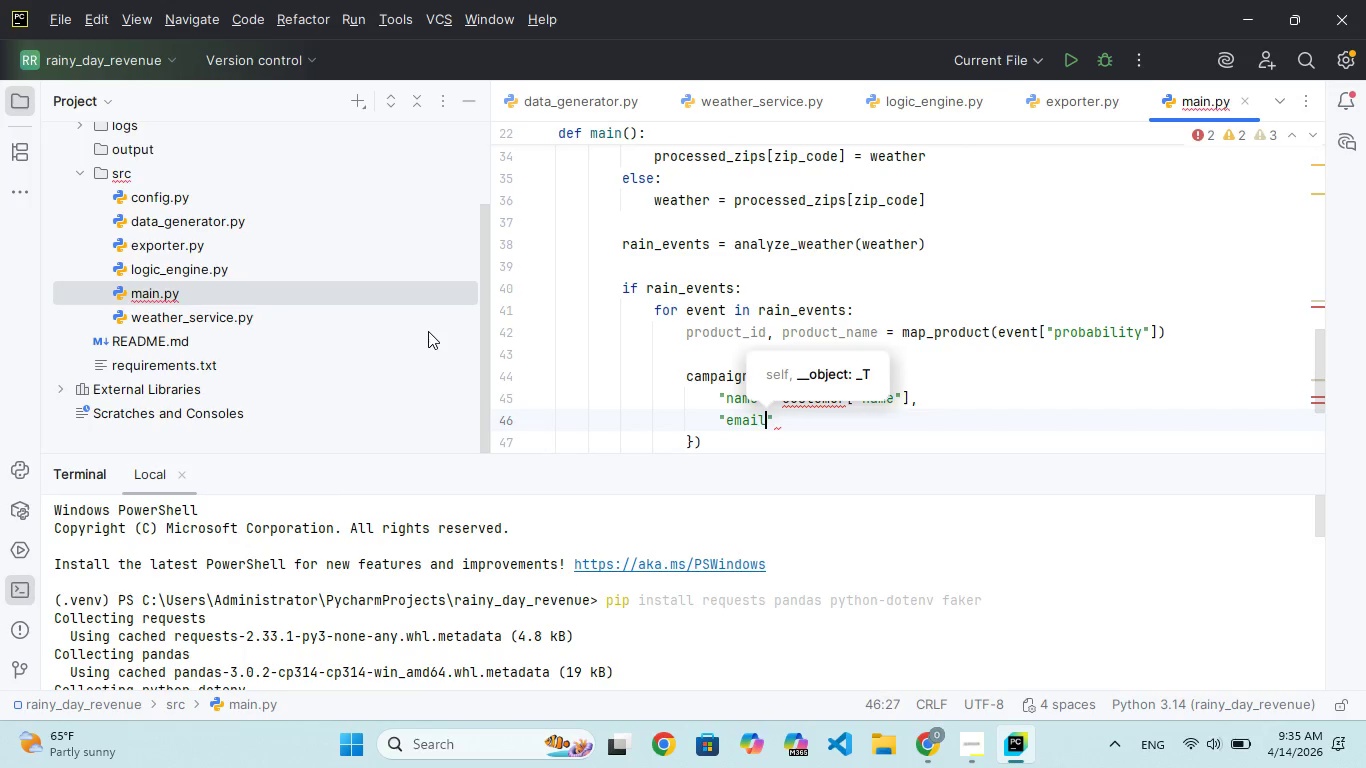 
hold_key(key=A, duration=0.41)
 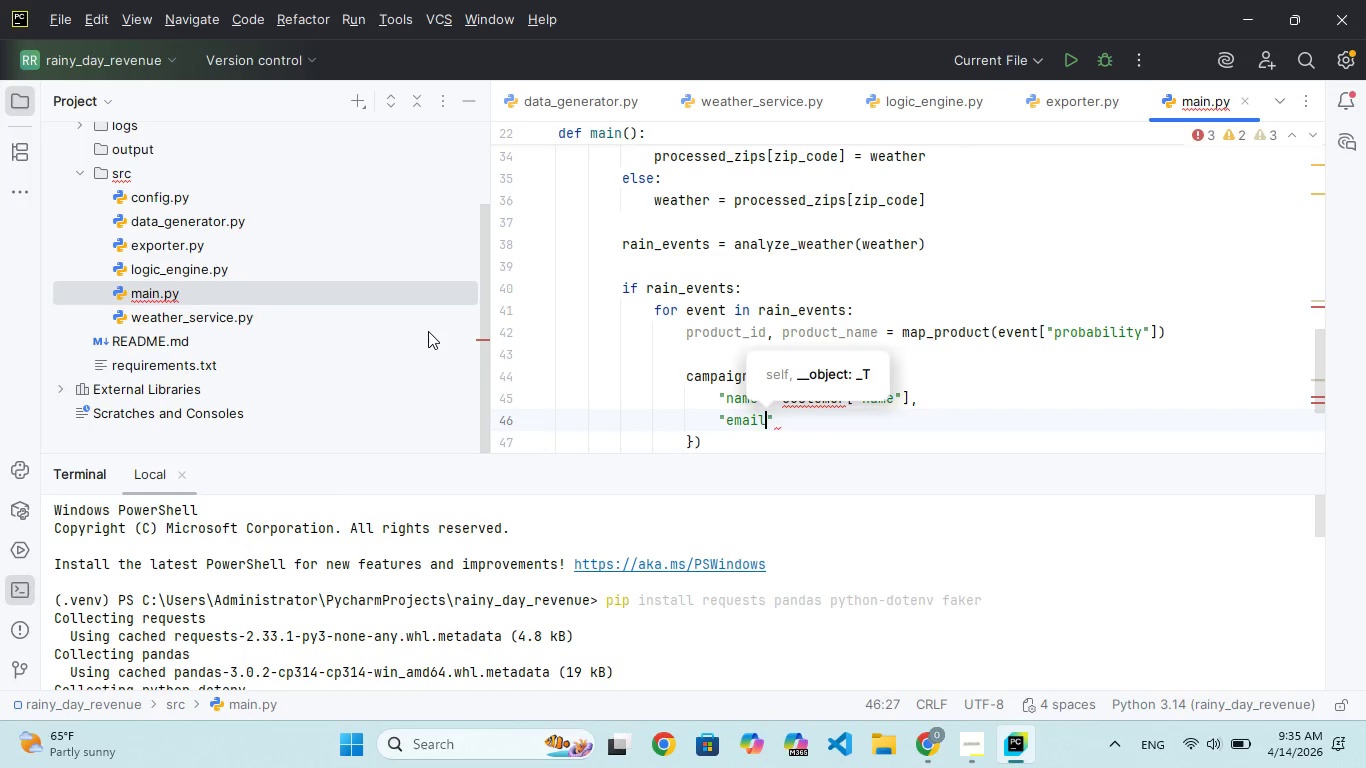 
key(ArrowRight)
 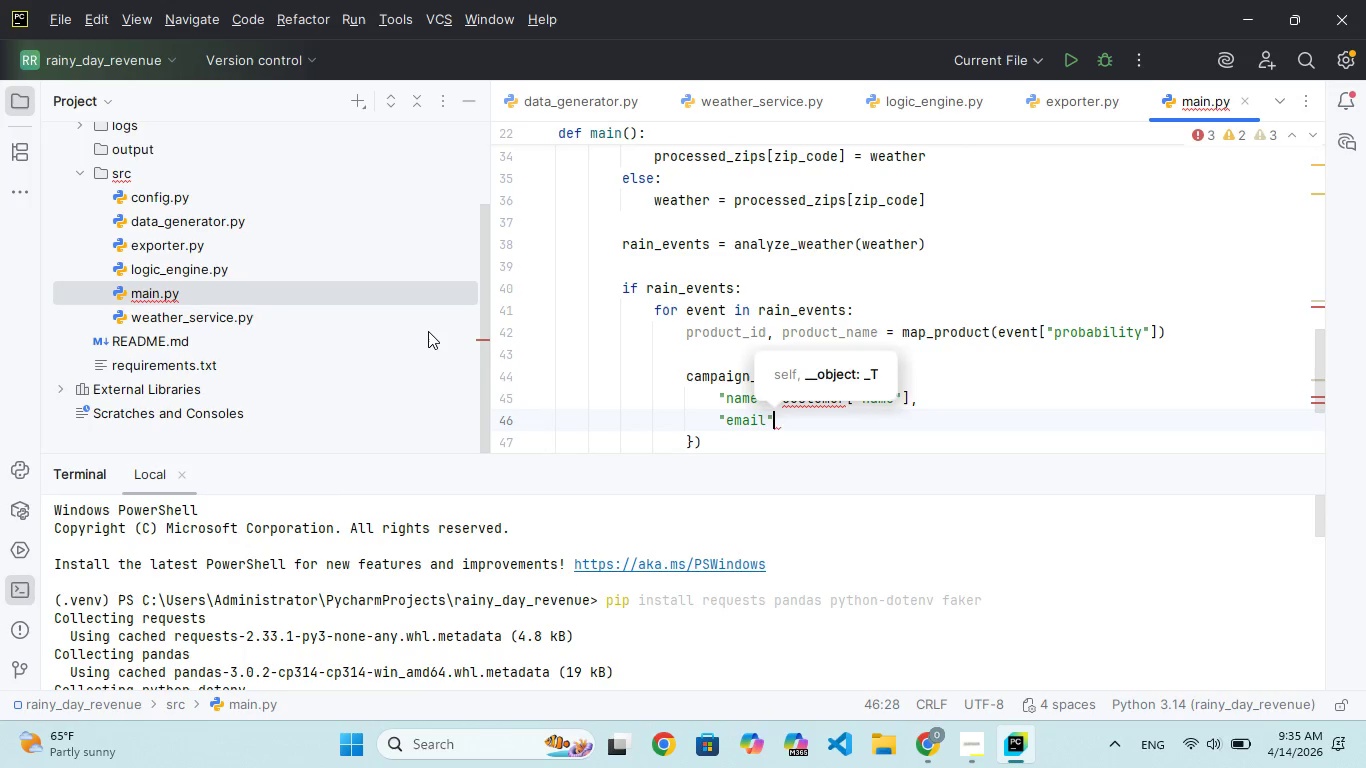 
type(: customer["eml)
 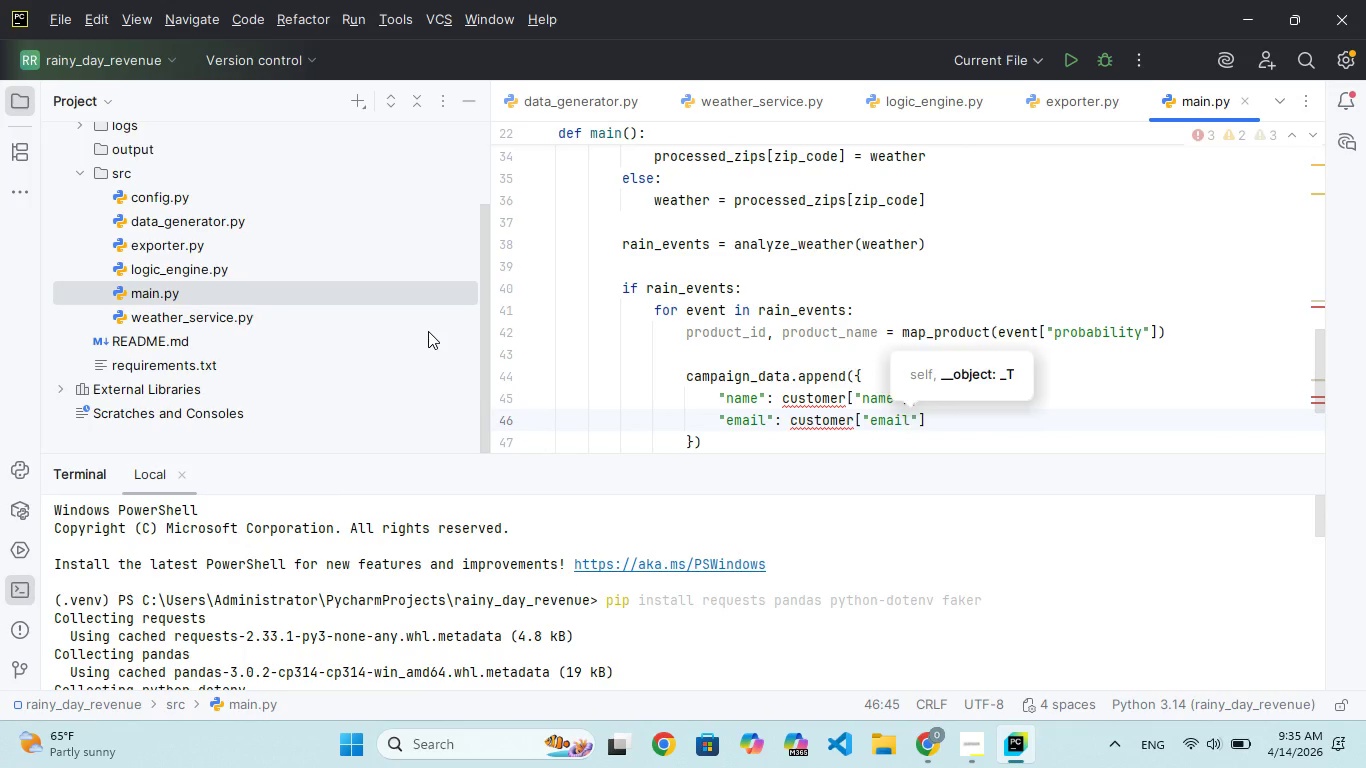 
 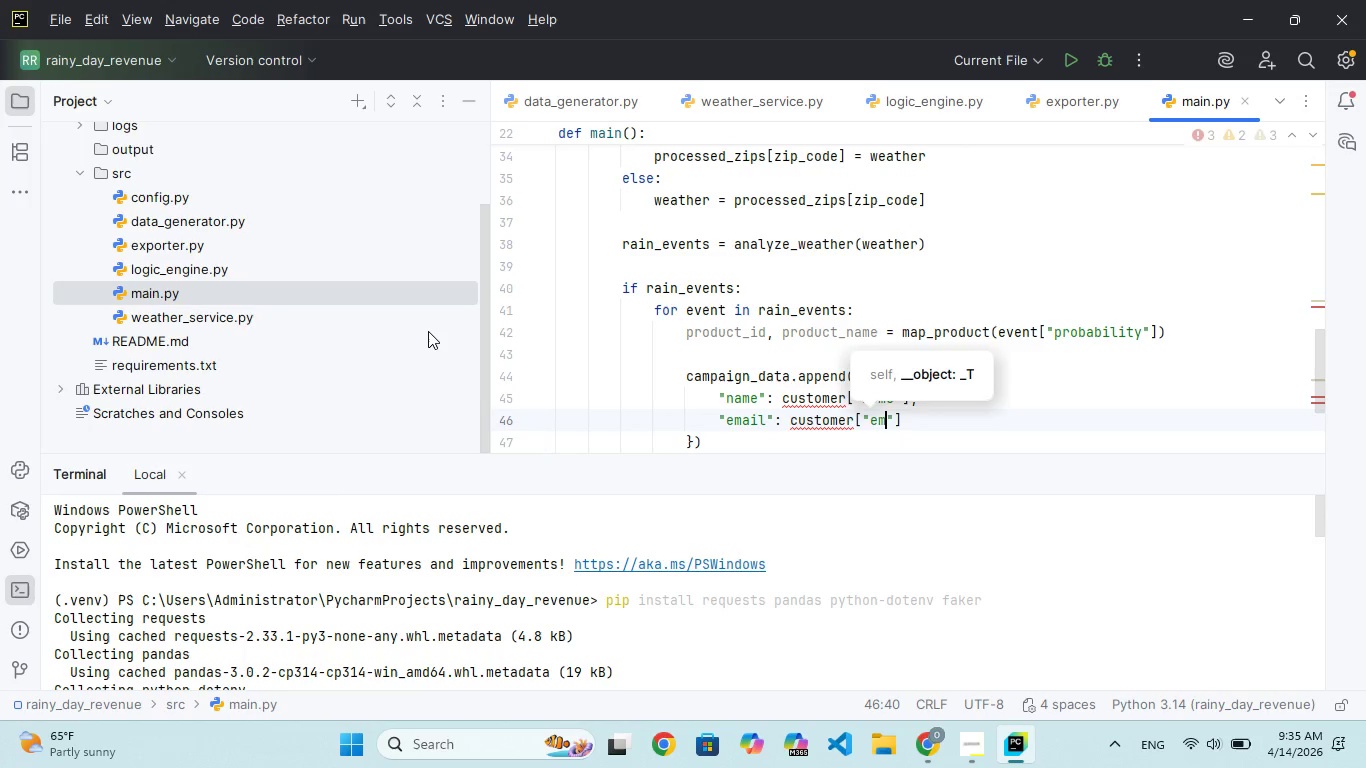 
hold_key(key=A, duration=0.34)
 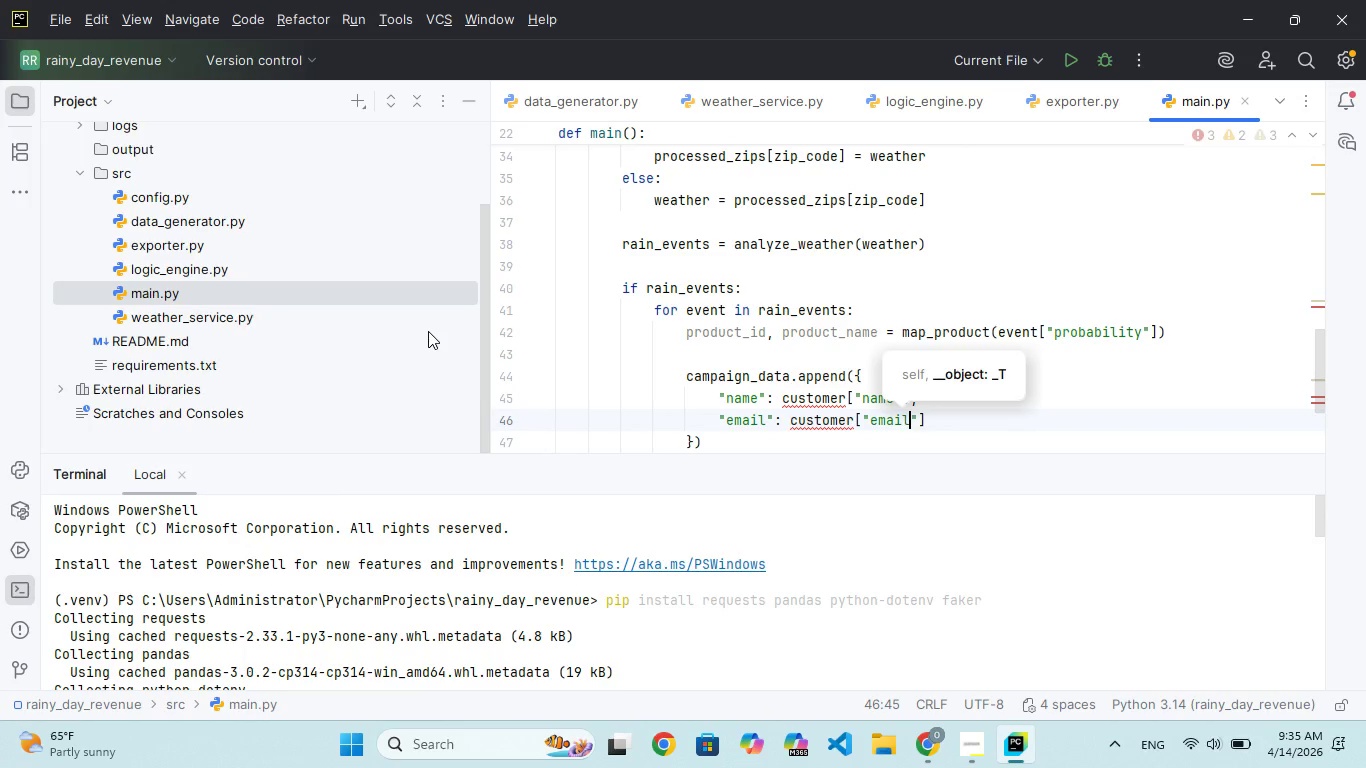 
hold_key(key=I, duration=0.36)
 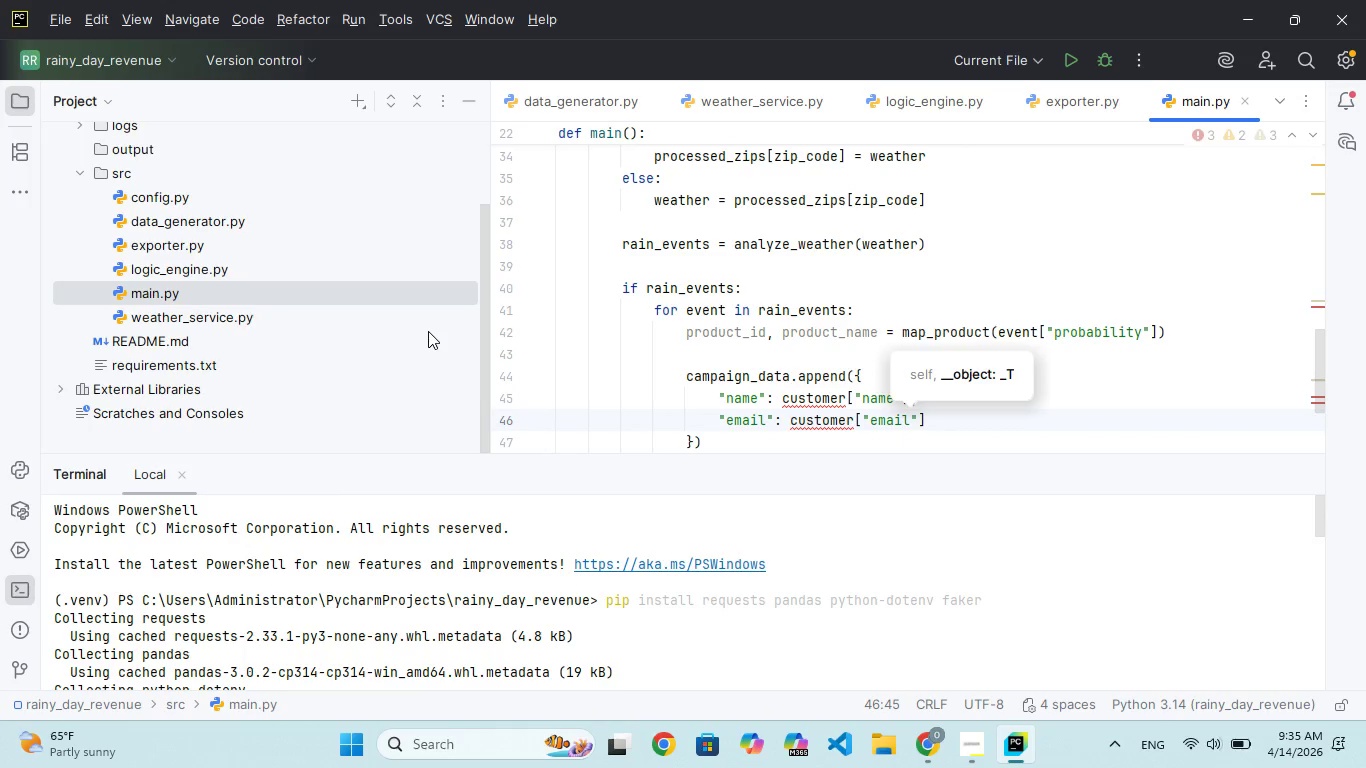 
key(ArrowRight)
 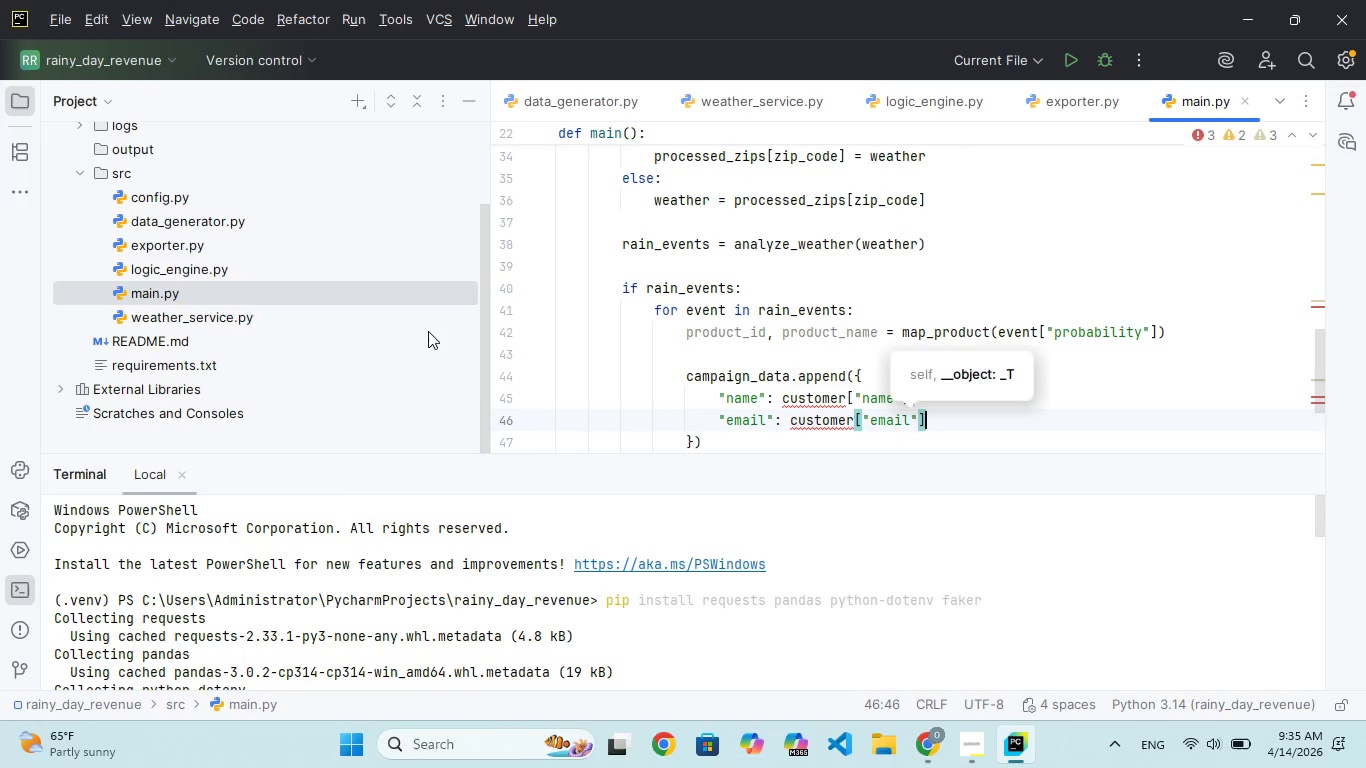 
key(ArrowRight)
 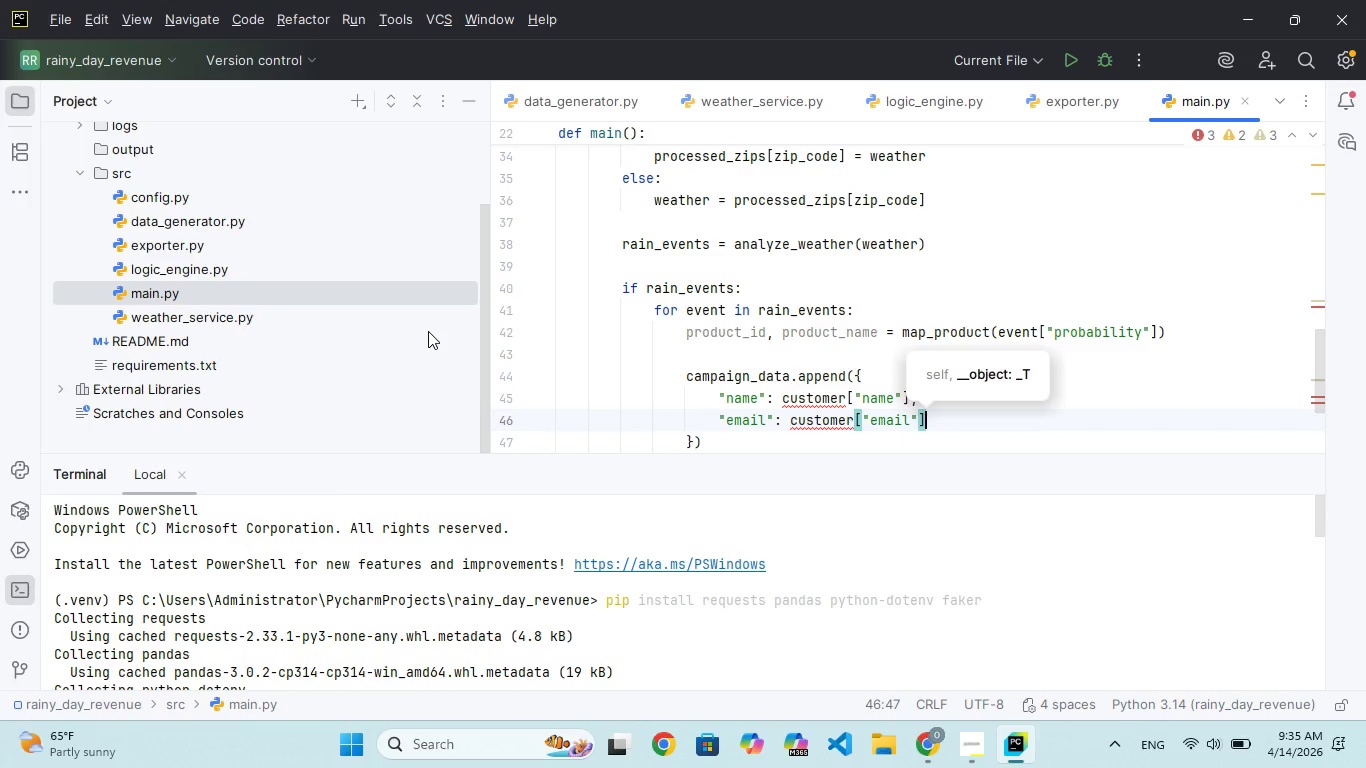 
key(Enter)
 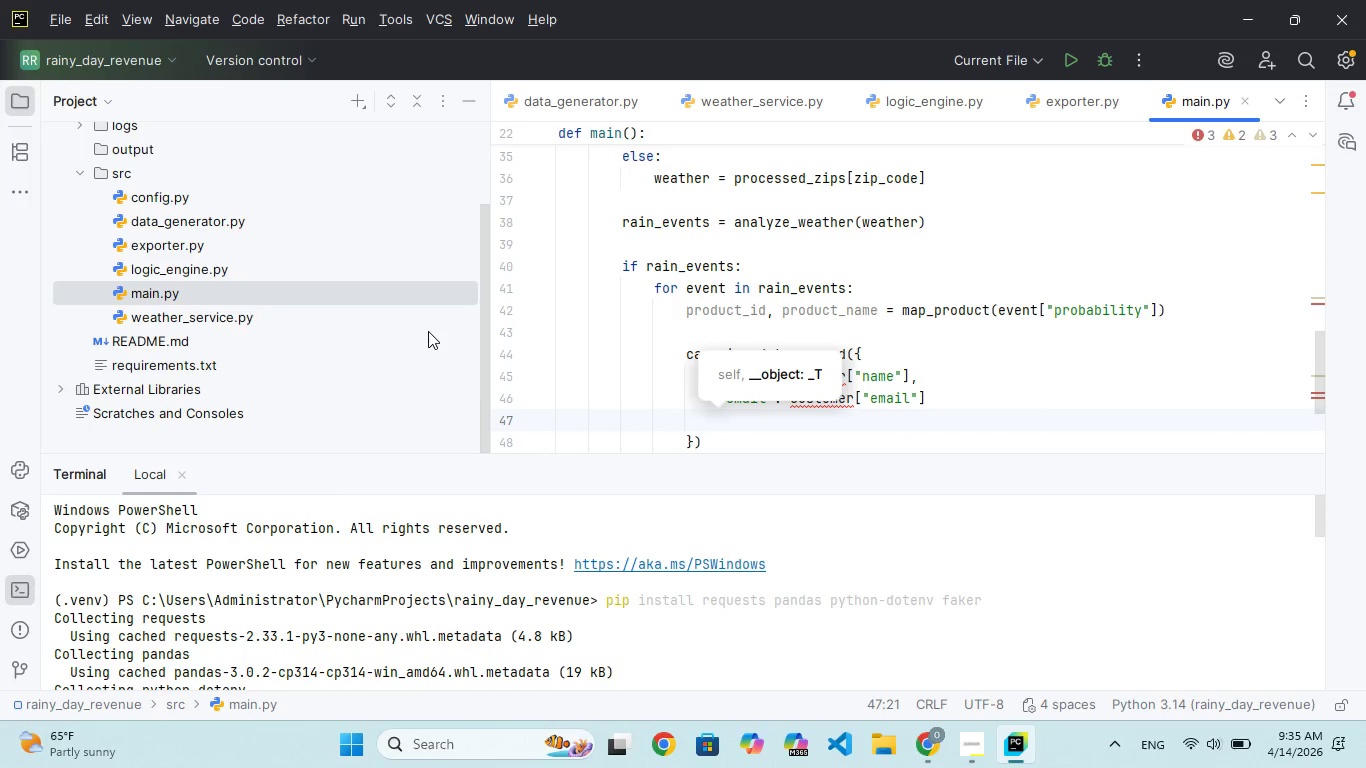 
key(Backspace)
 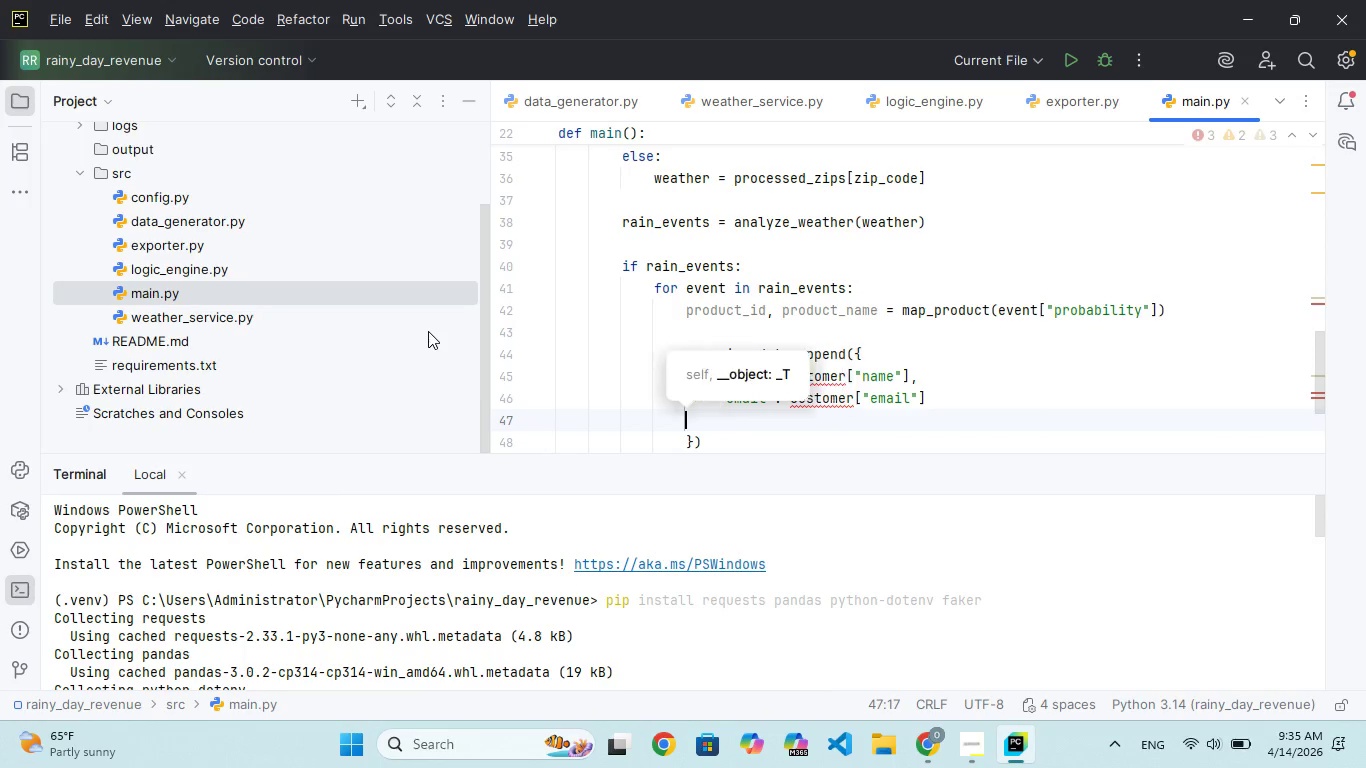 
key(Backspace)
 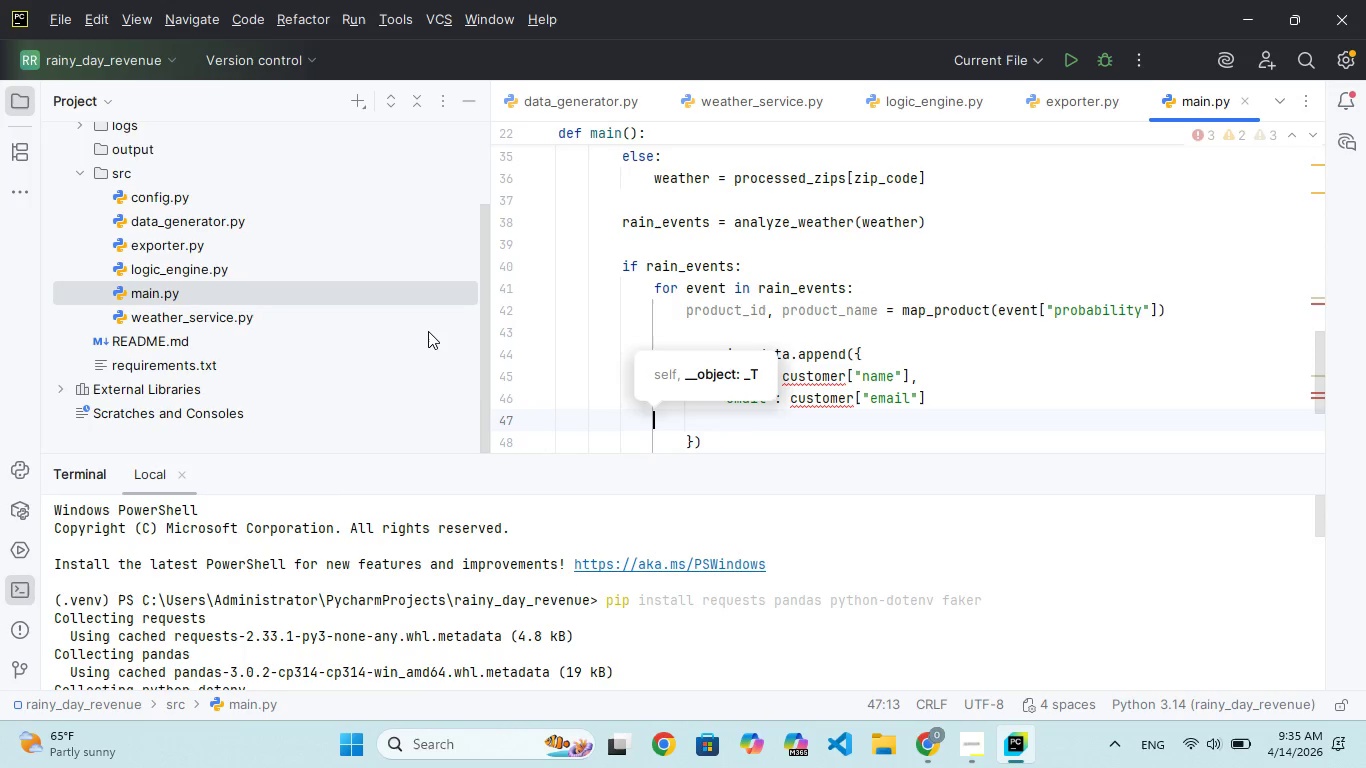 
key(Backspace)
 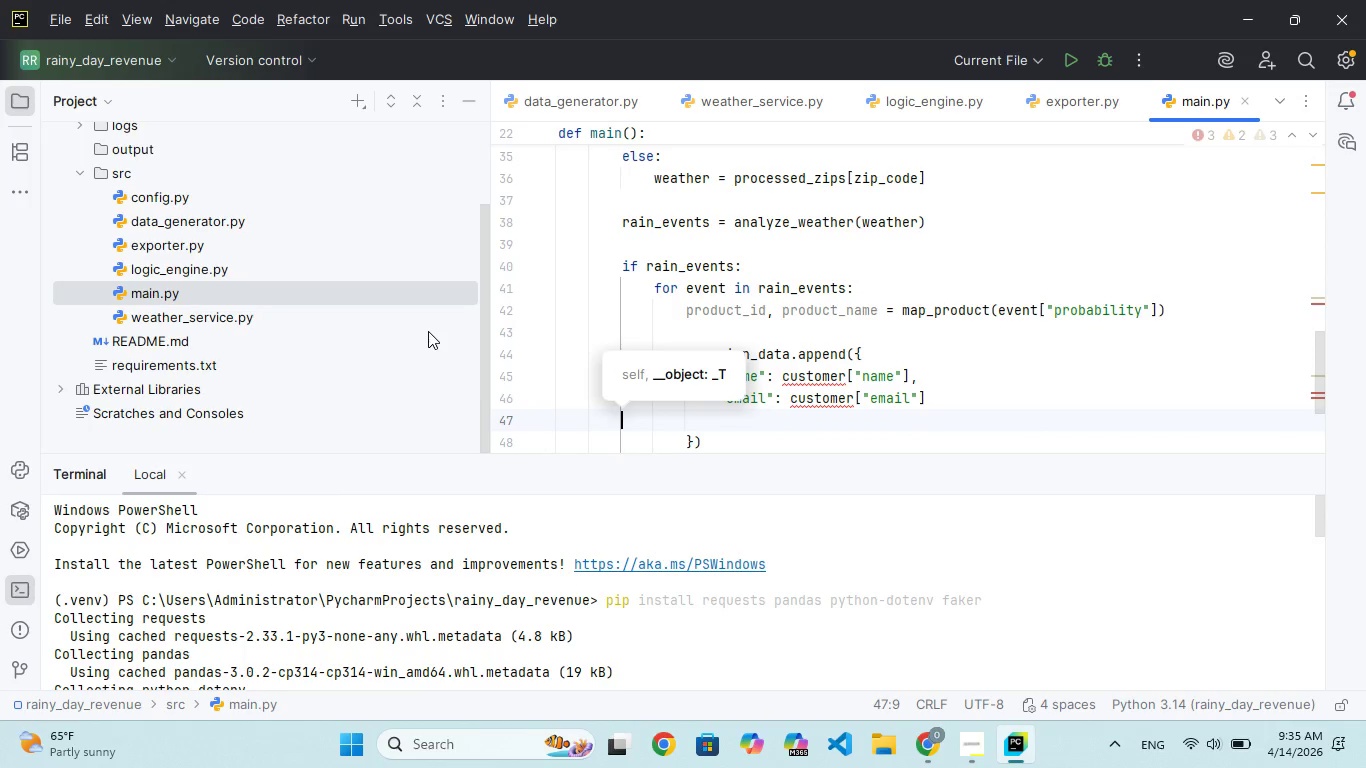 
key(Backspace)
 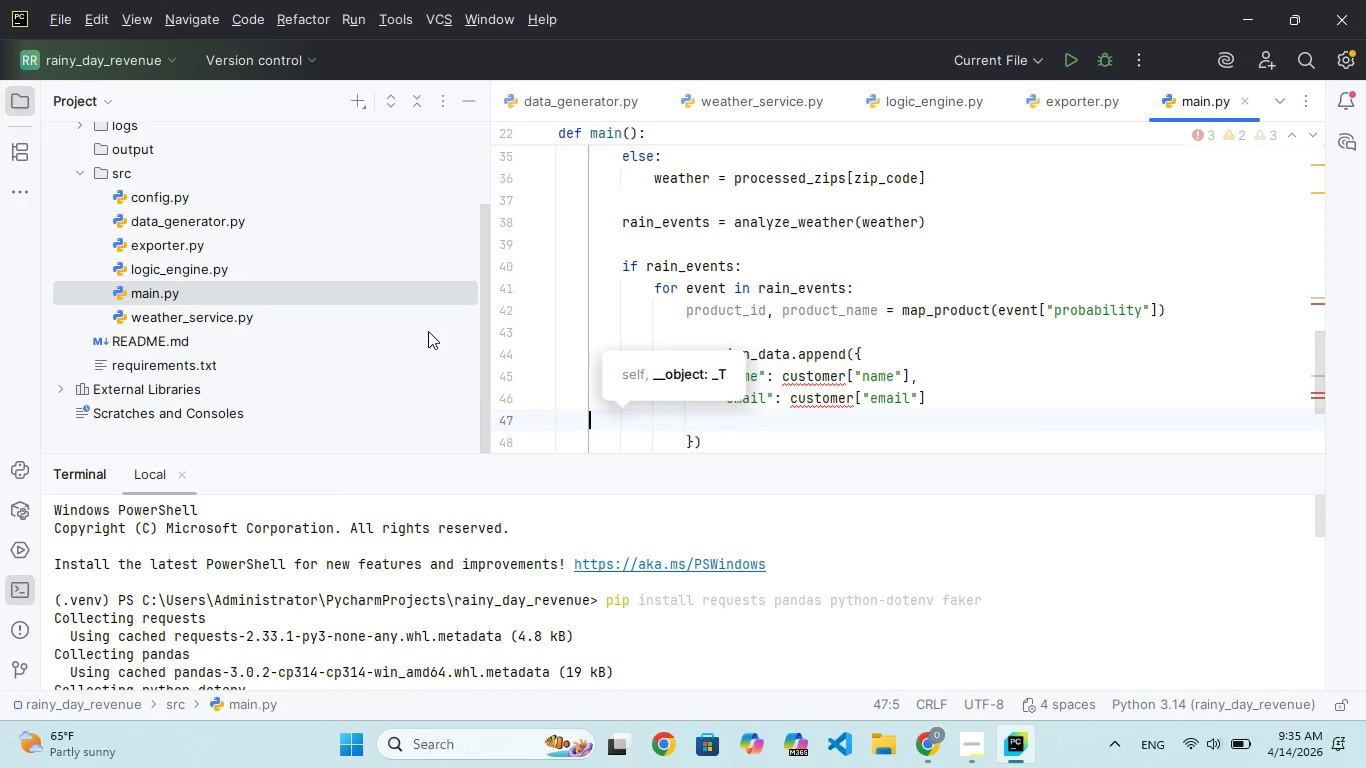 
key(Backspace)
 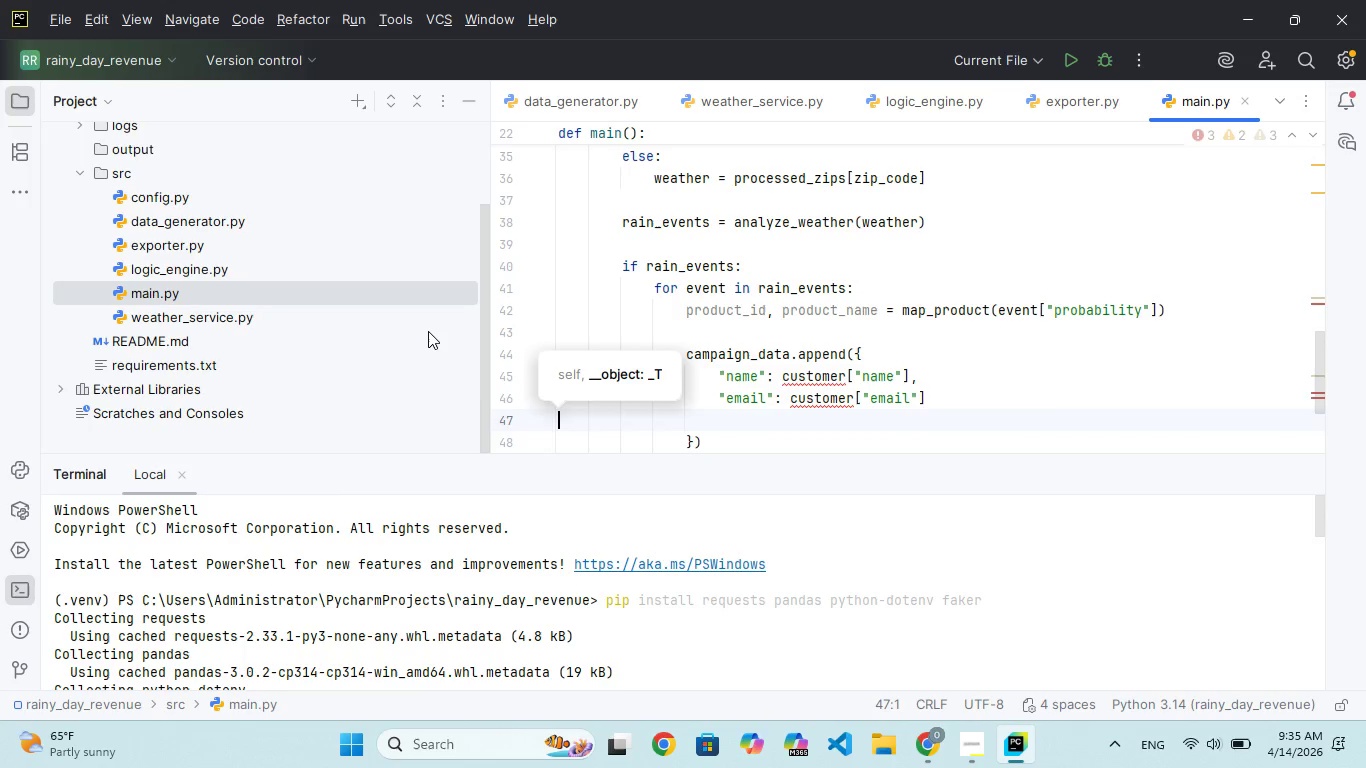 
key(Backspace)
 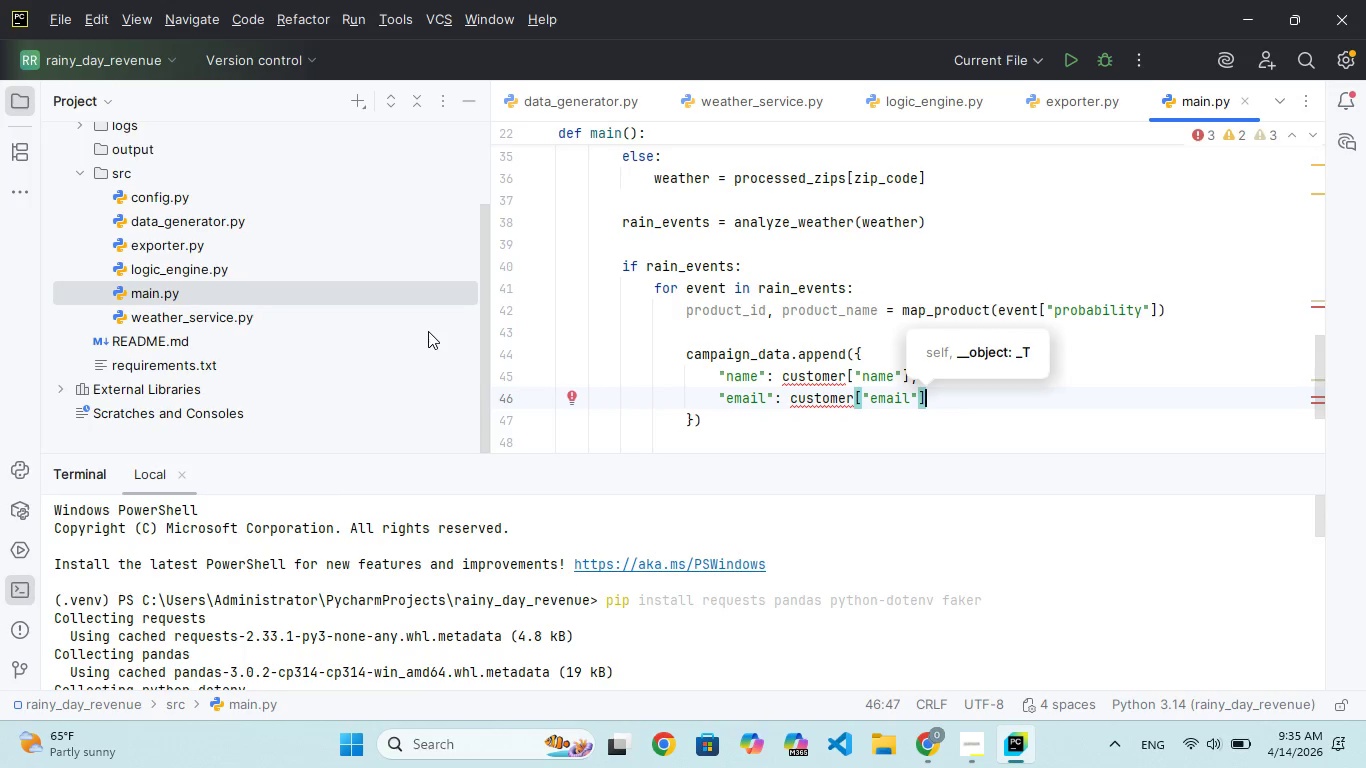 
key(Comma)
 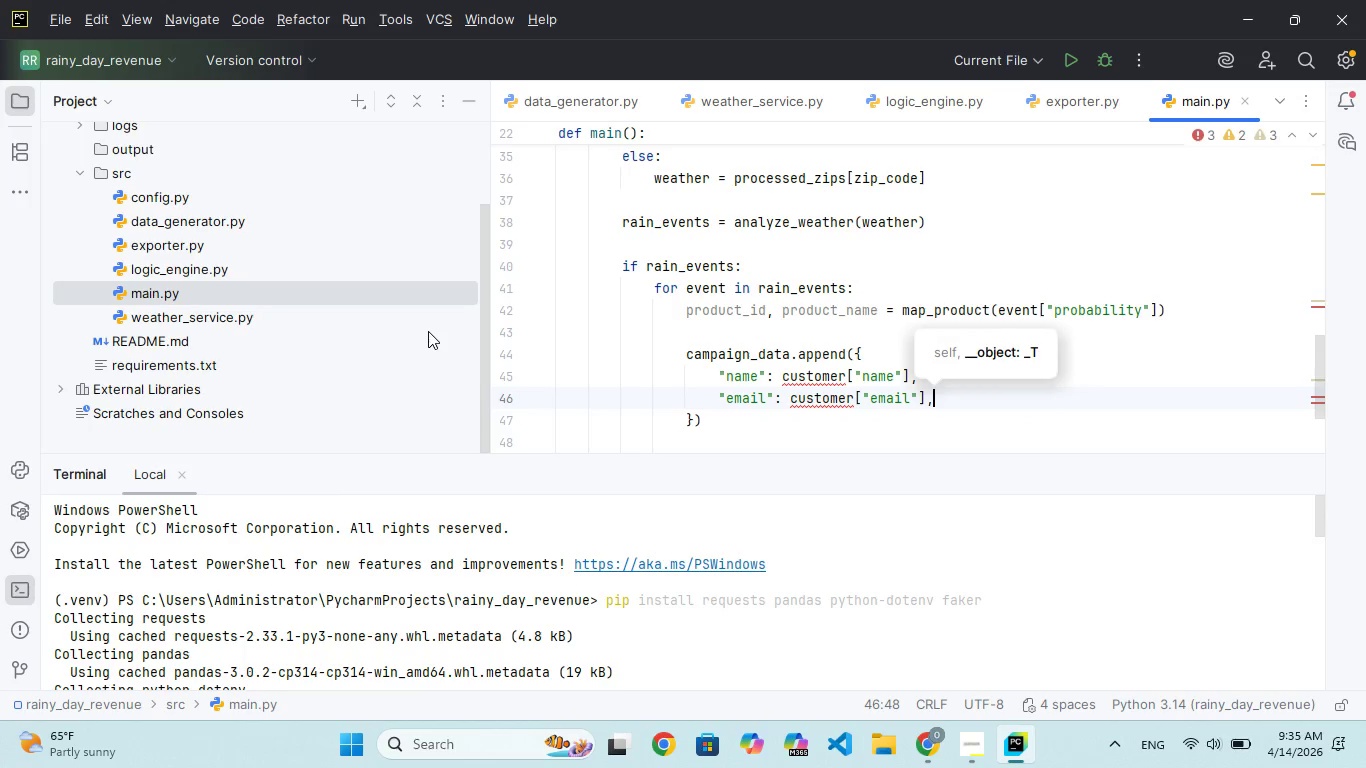 
key(Enter)
 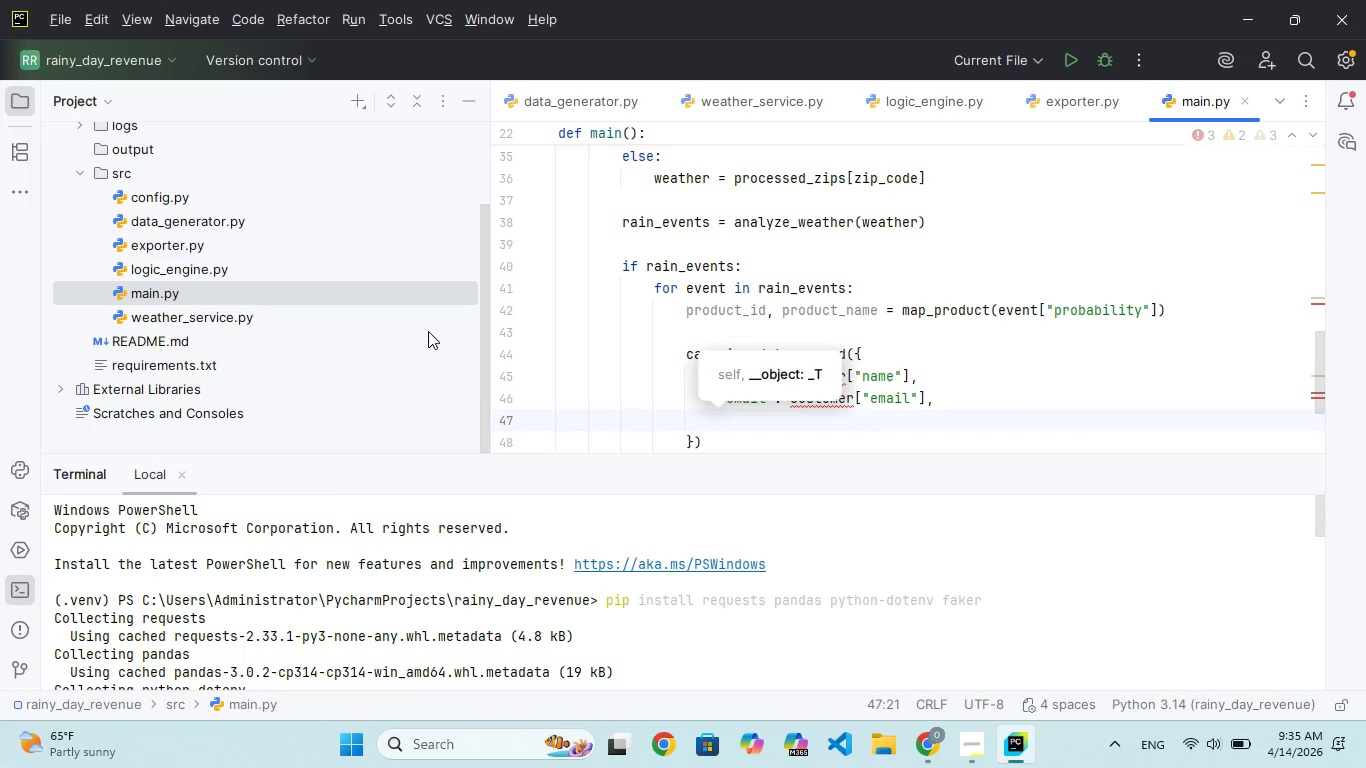 
type("zip)
 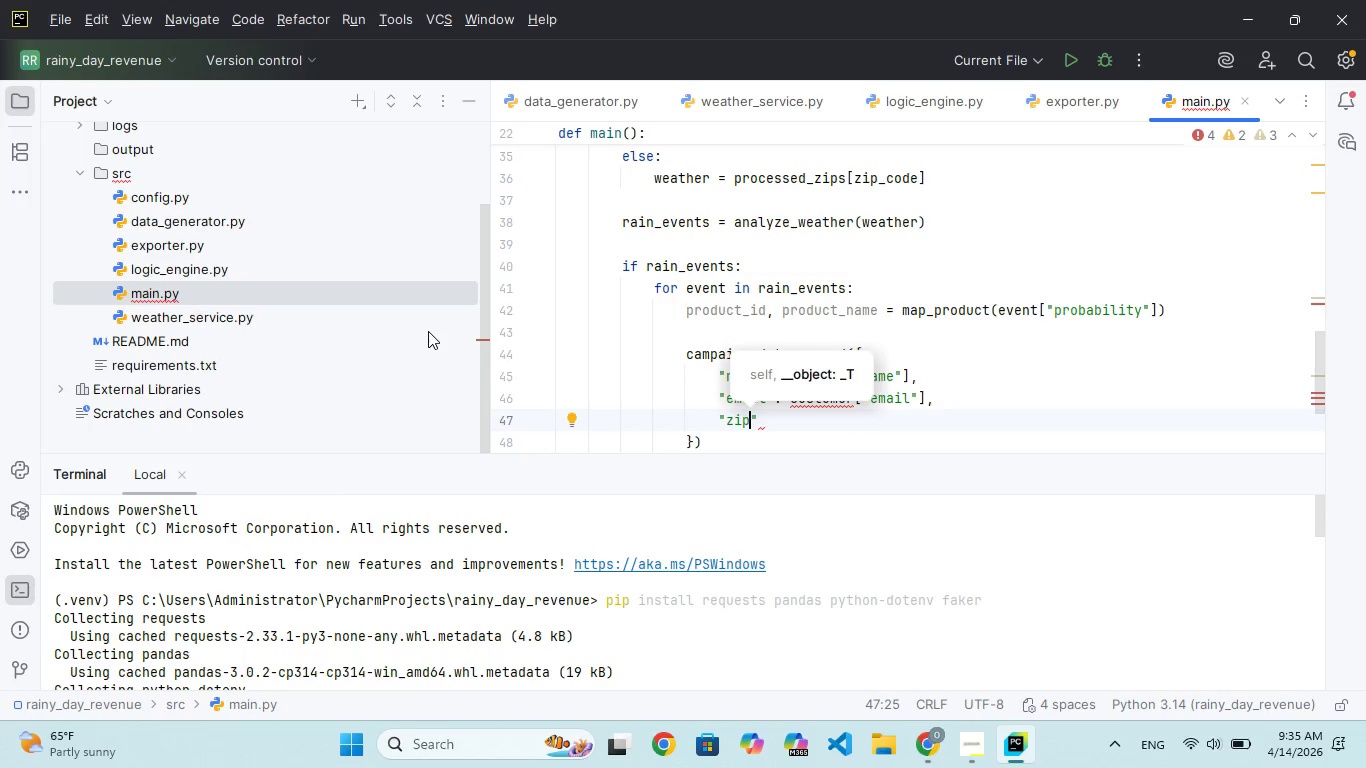 
key(ArrowRight)
 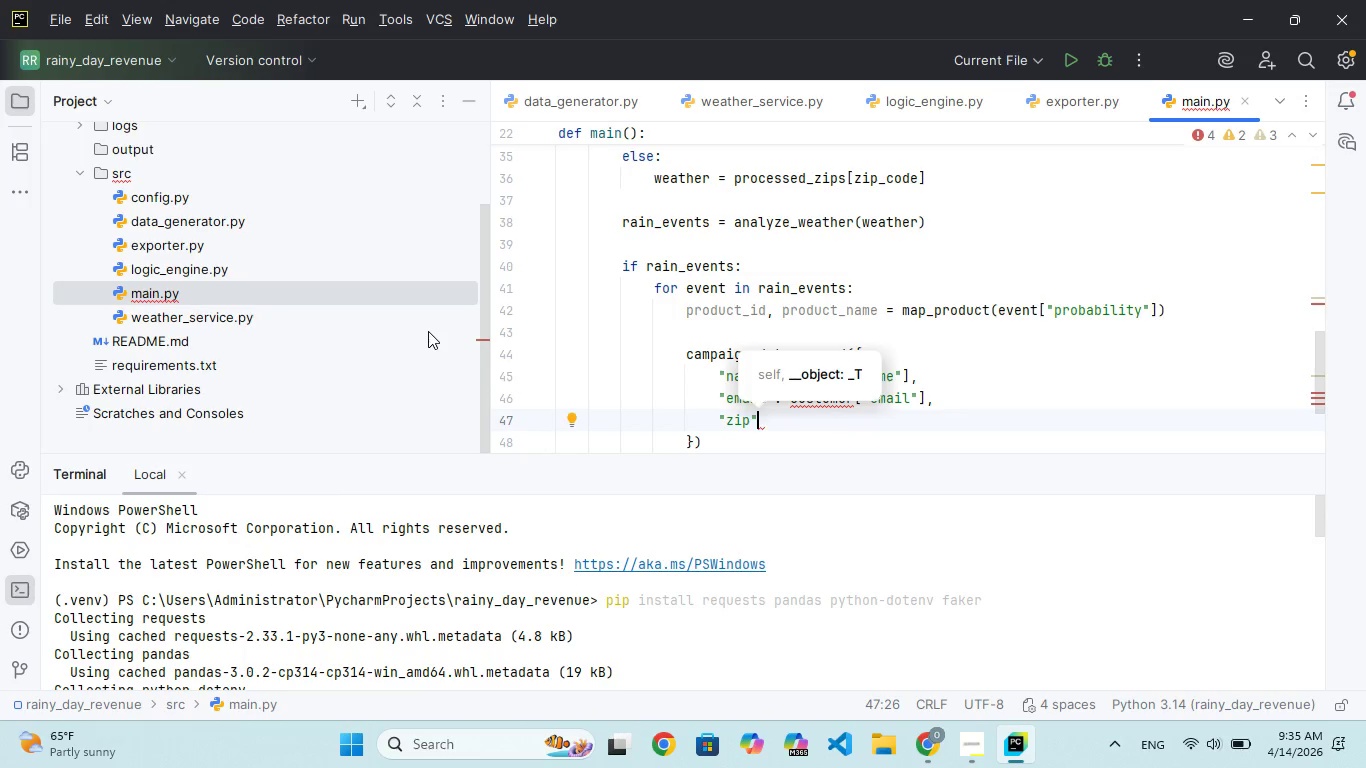 
type(: zip_code,)
 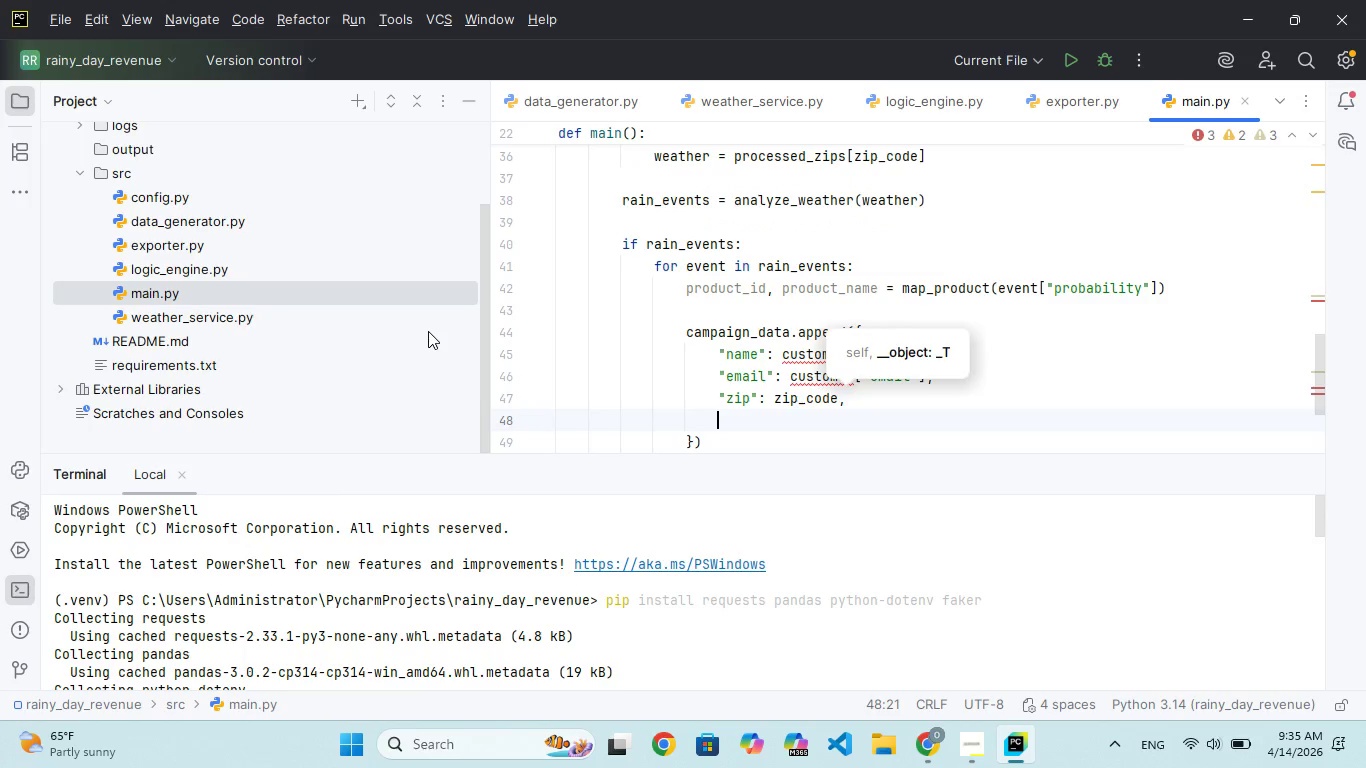 
 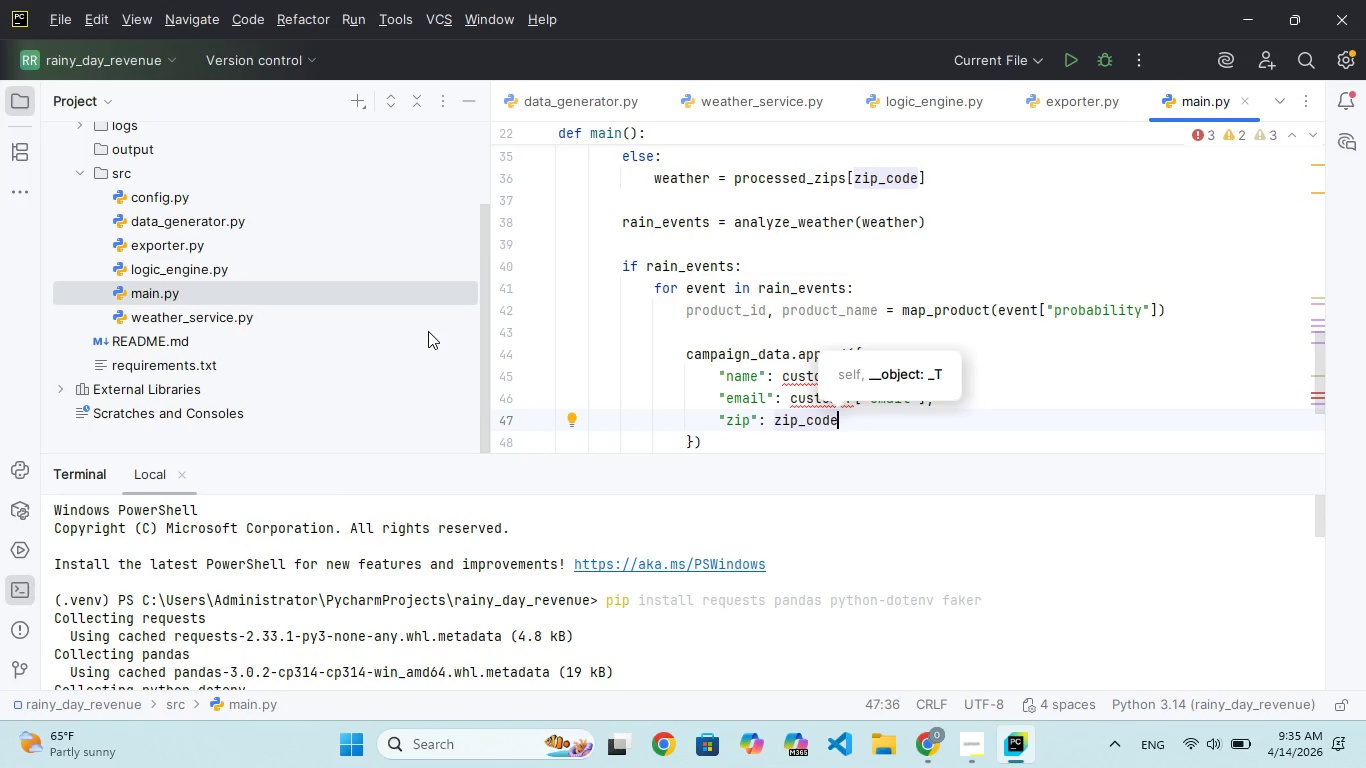 
key(Enter)
 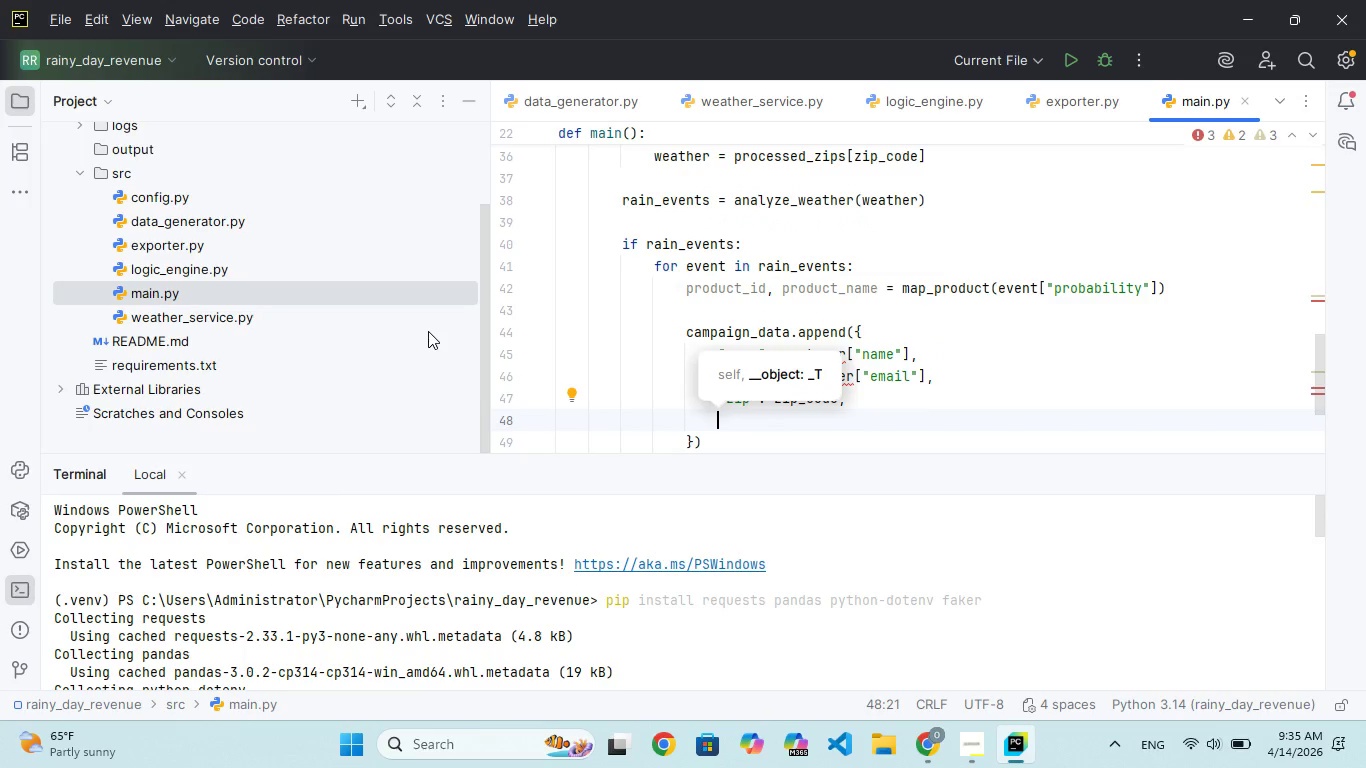 
type("ran_probabiiy)
 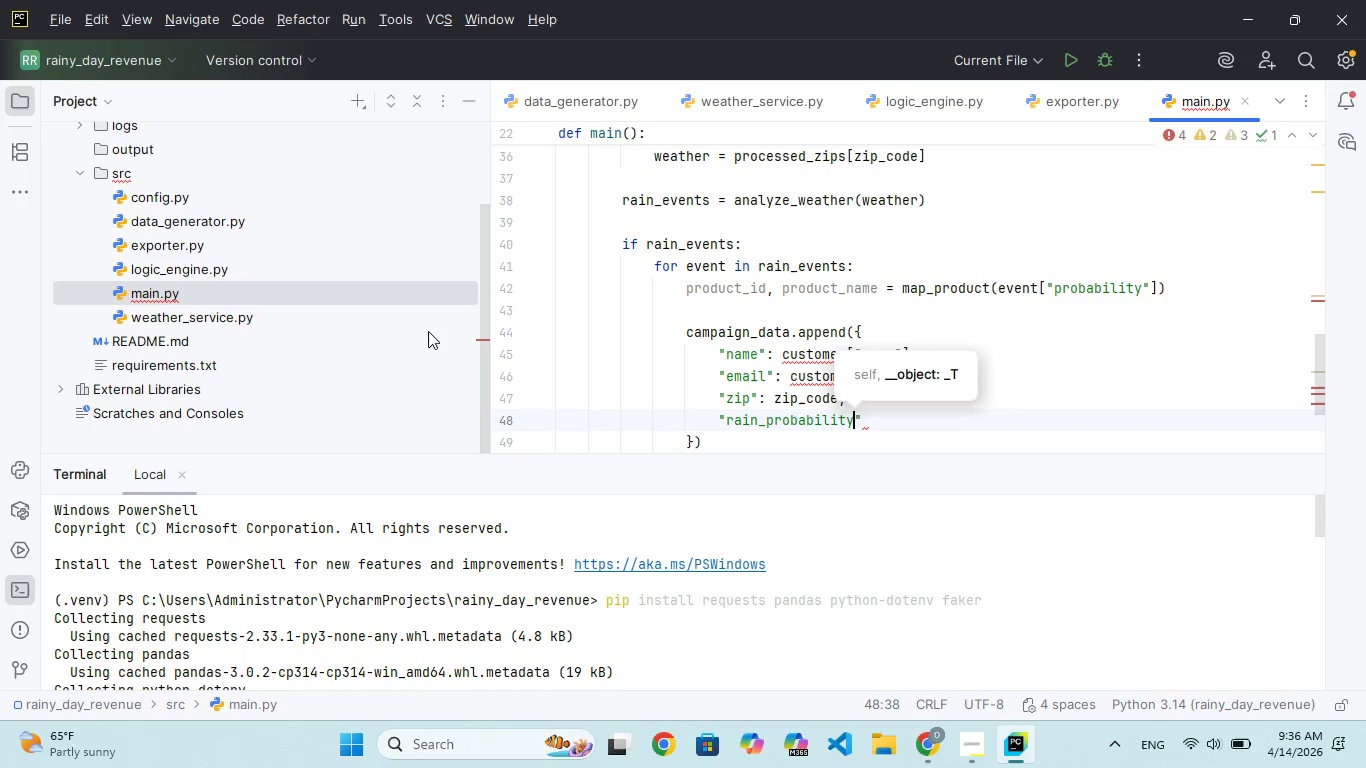 
 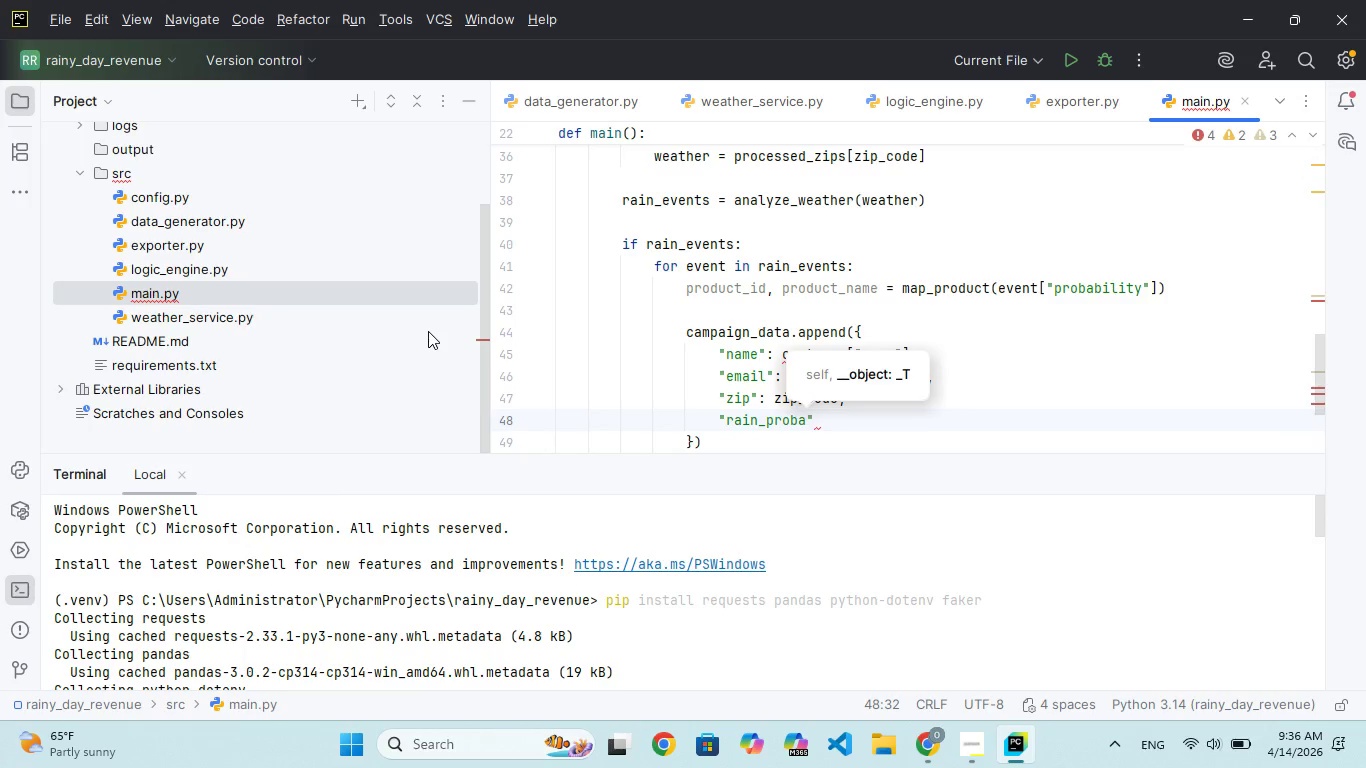 
hold_key(key=L, duration=0.31)
 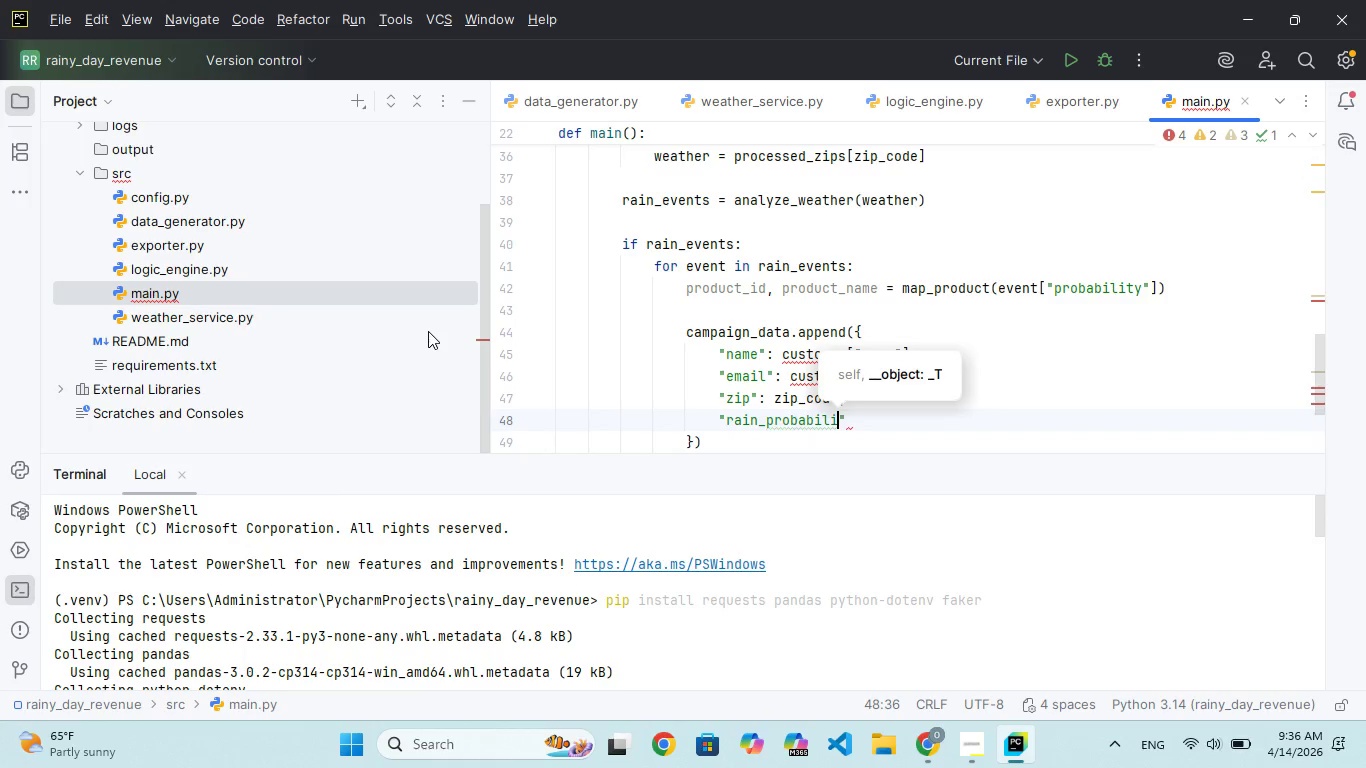 
hold_key(key=T, duration=0.31)
 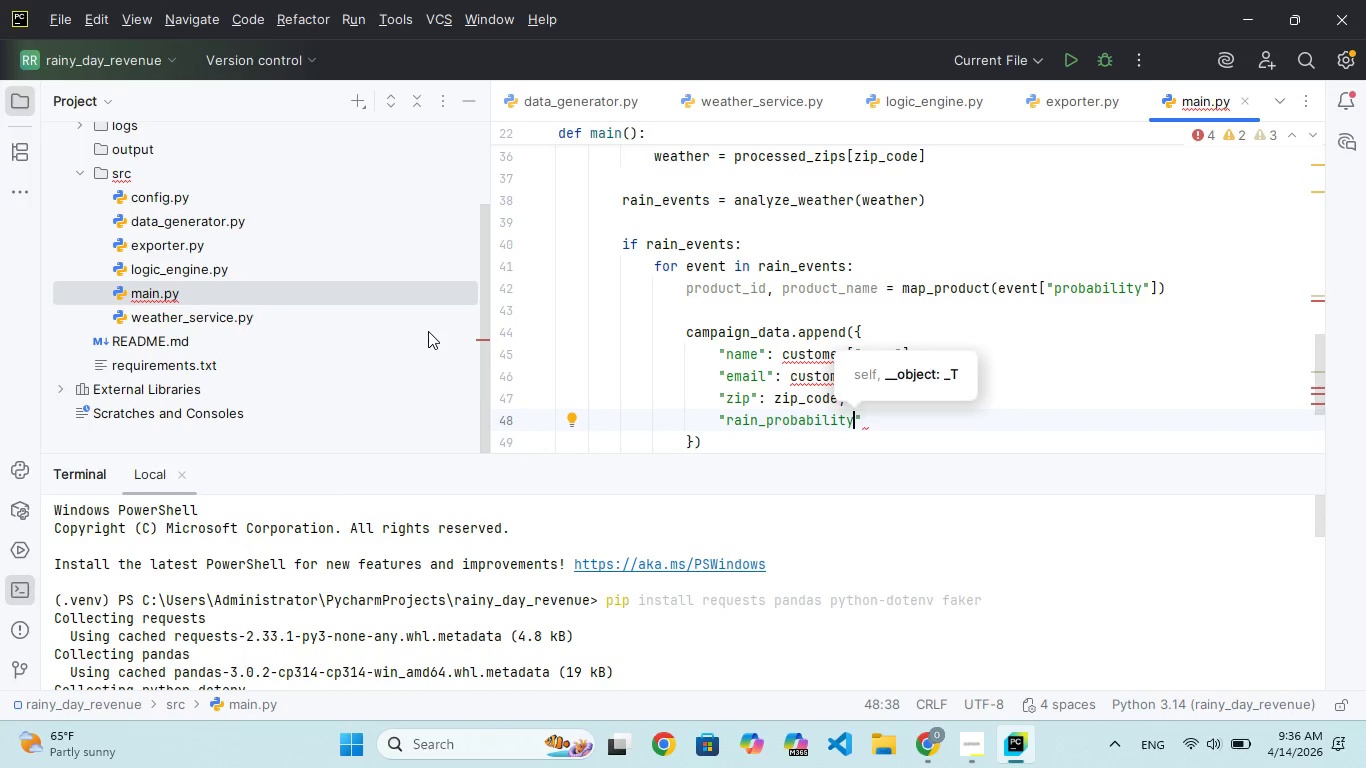 
key(ArrowRight)
 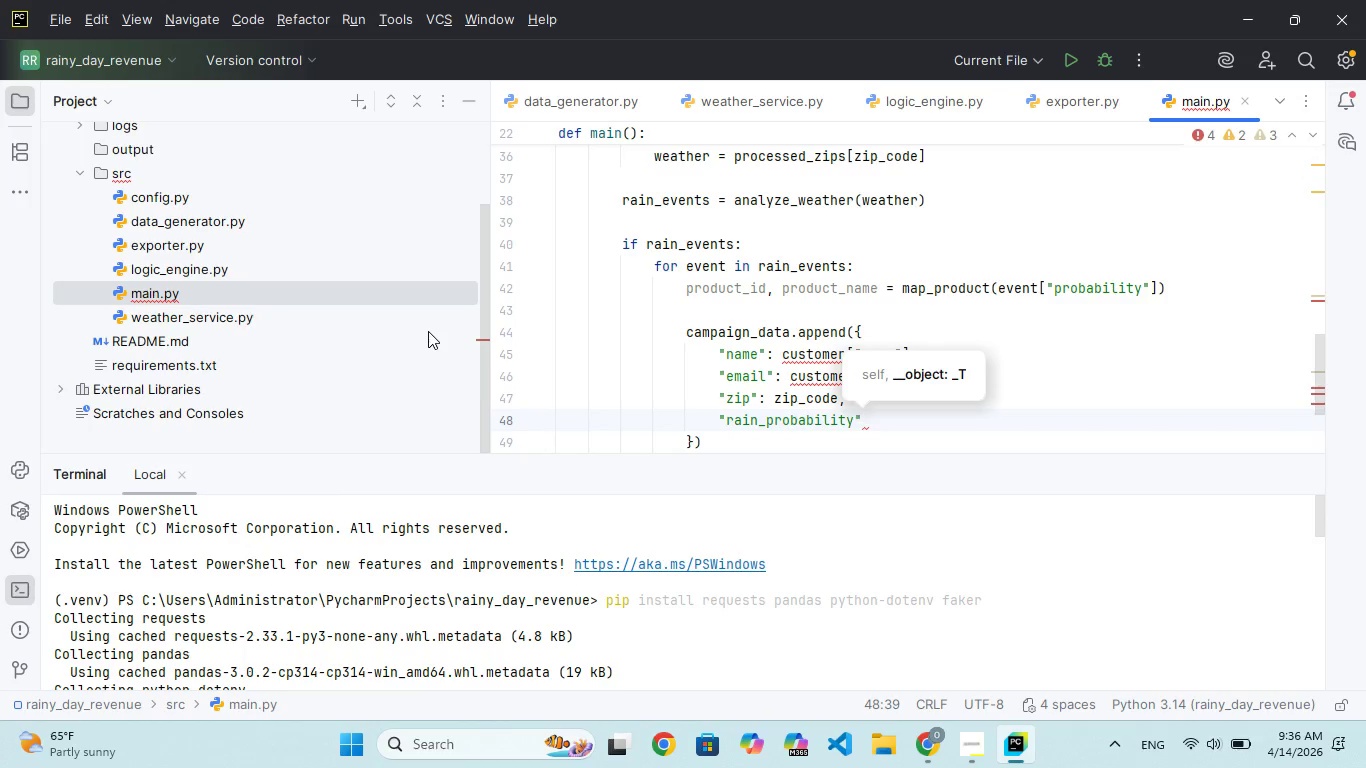 
key(Shift+Semicolon)
 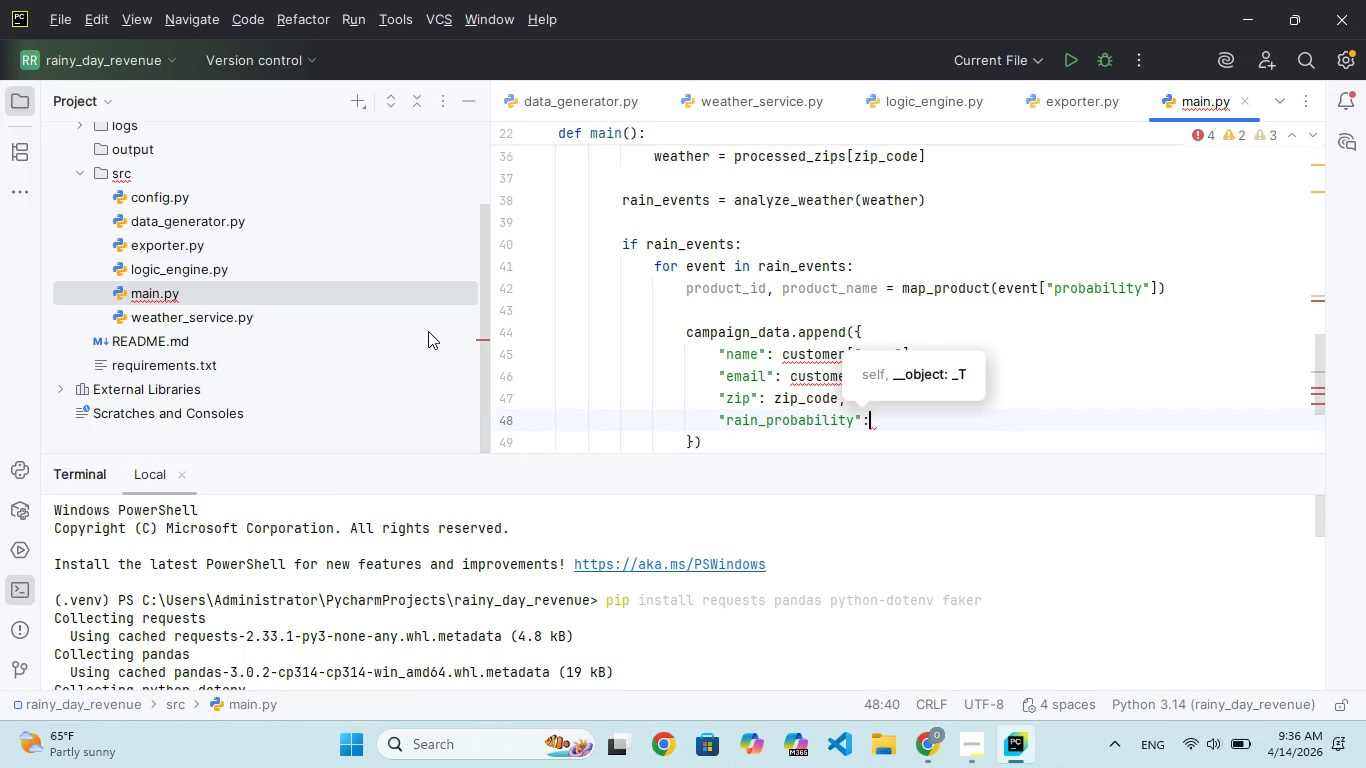 
key(Space)
 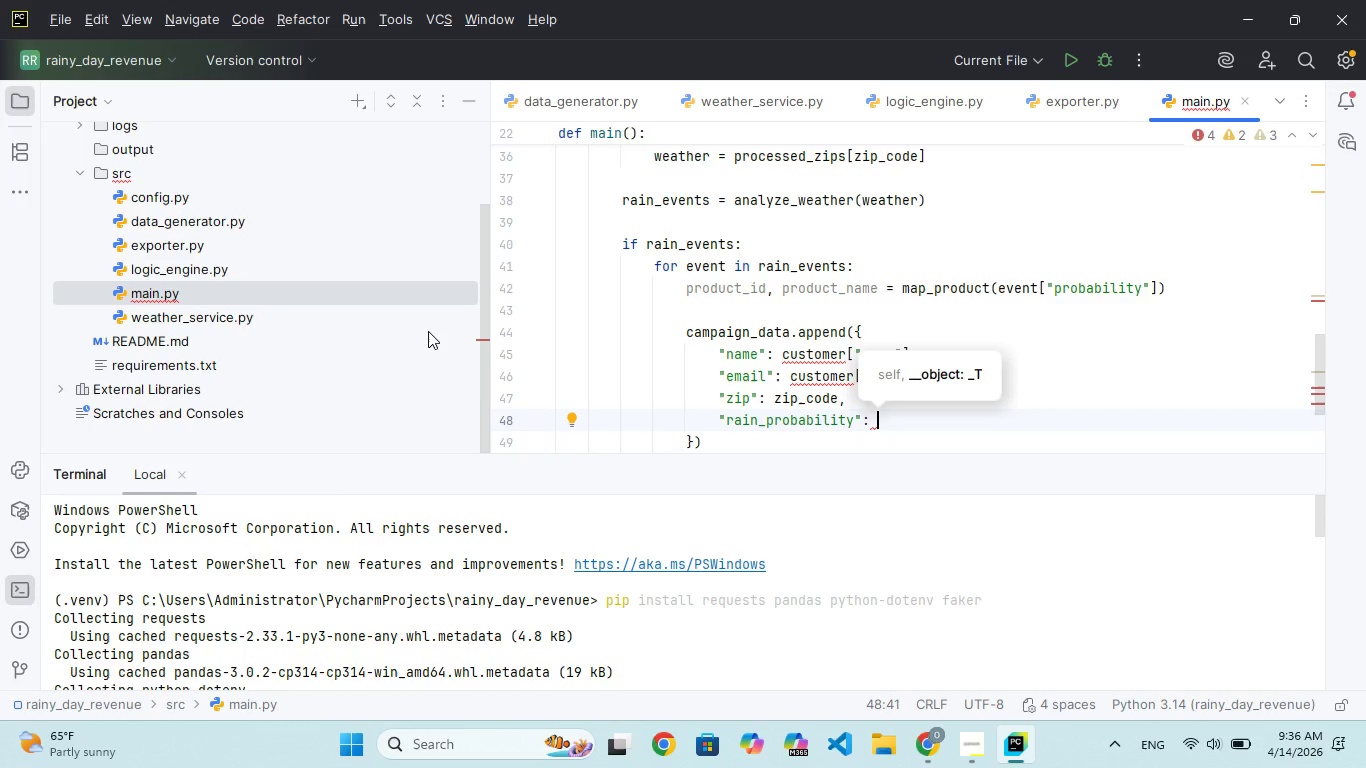 
type(even)
 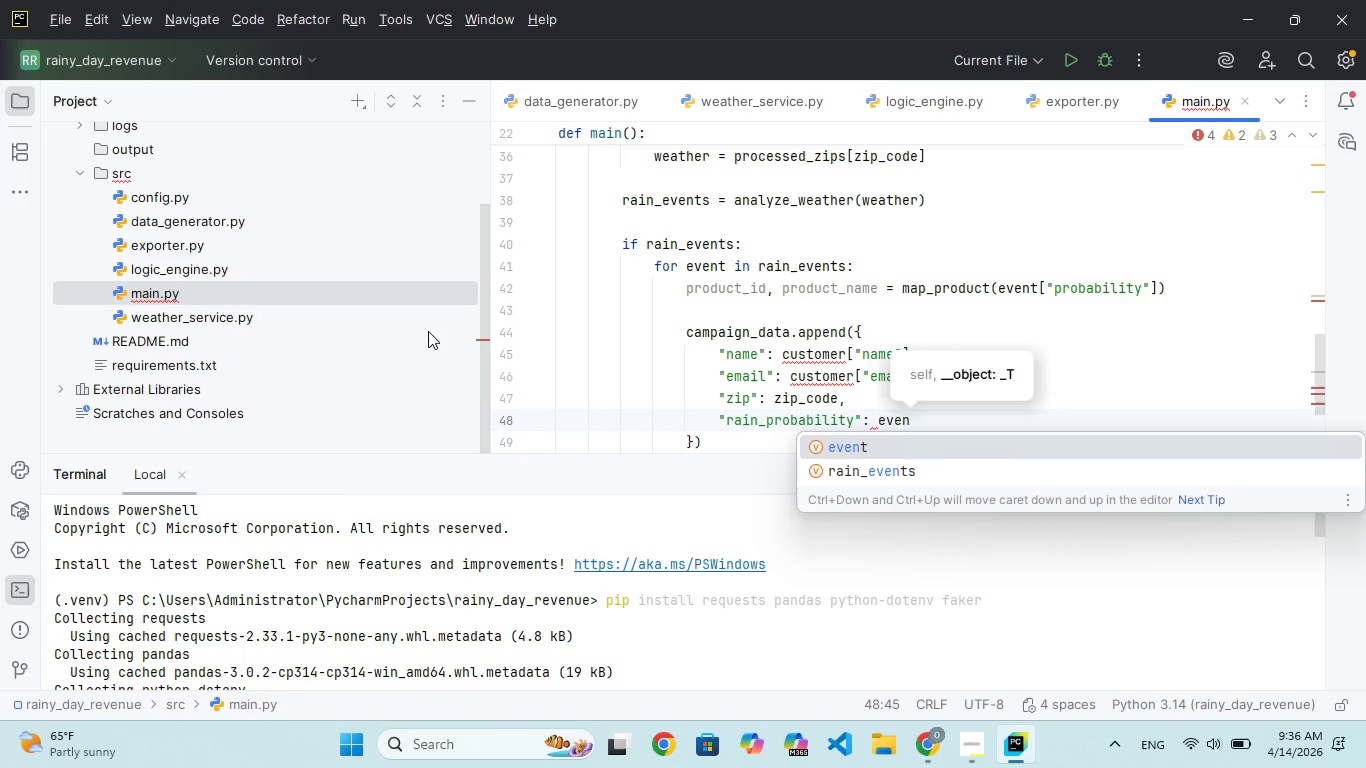 
key(Enter)
 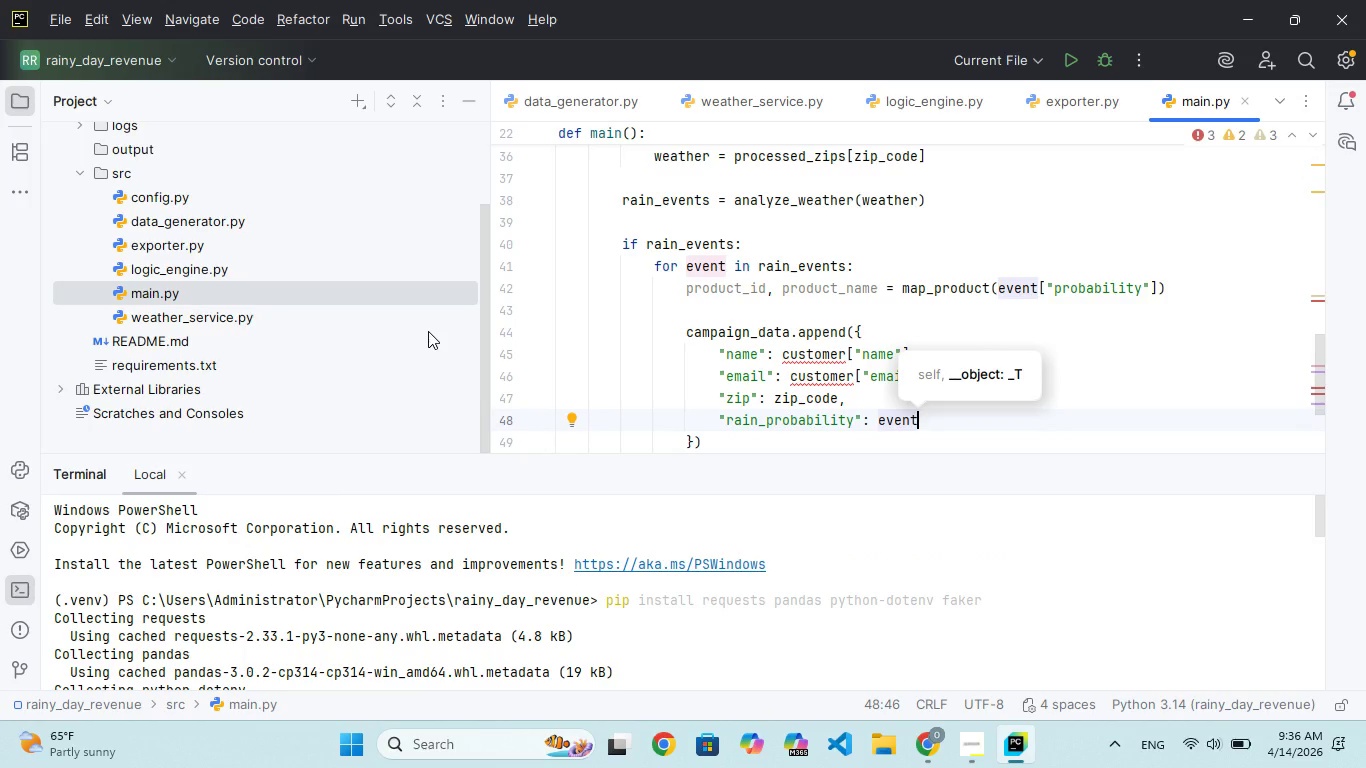 
type([proba)
 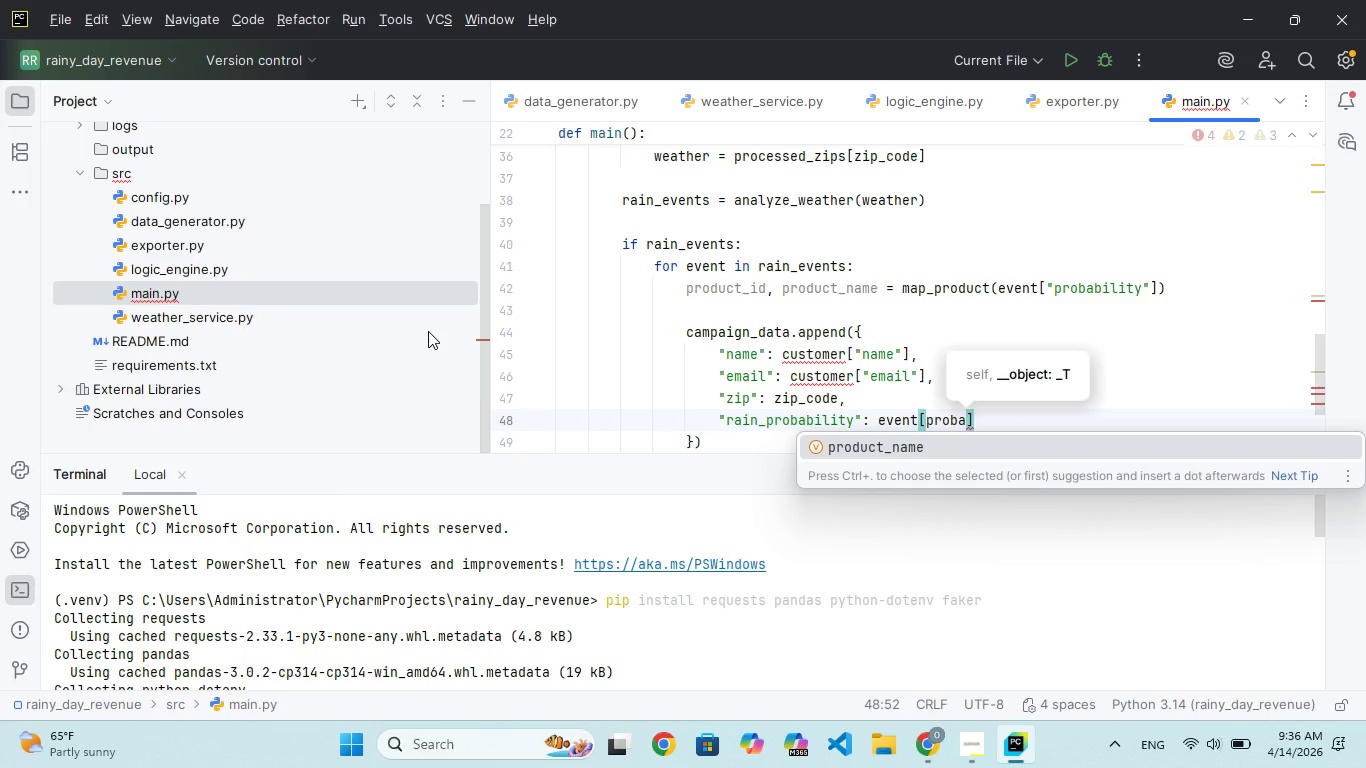 
wait(5.14)
 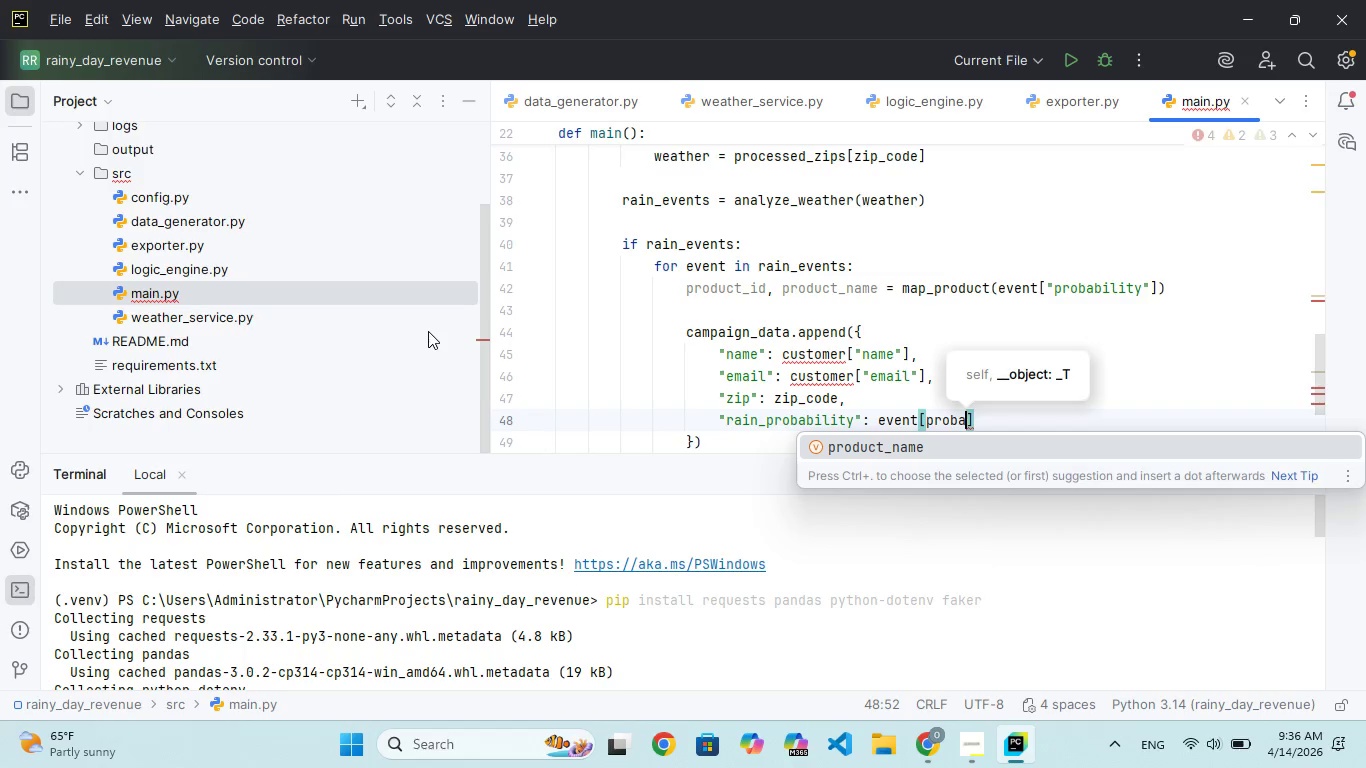 
type(ility)
 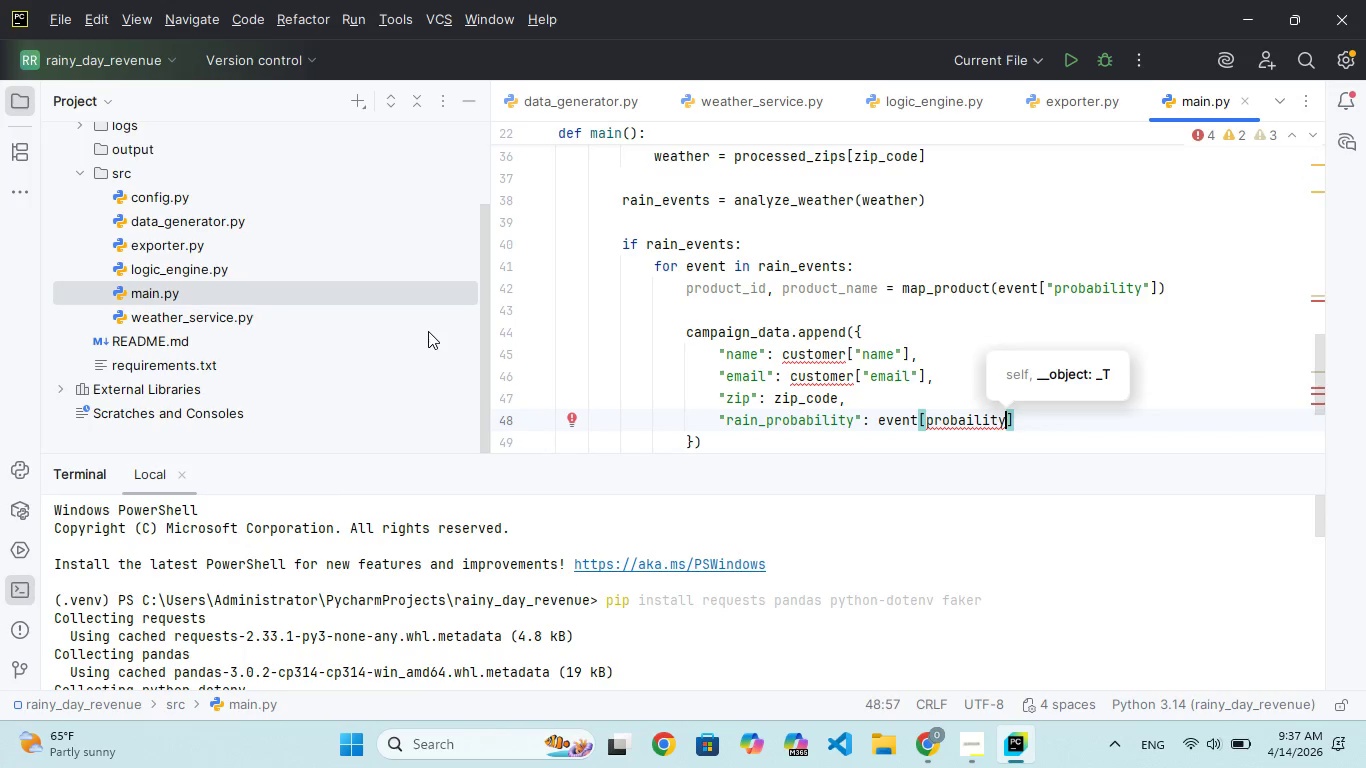 
wait(55.7)
 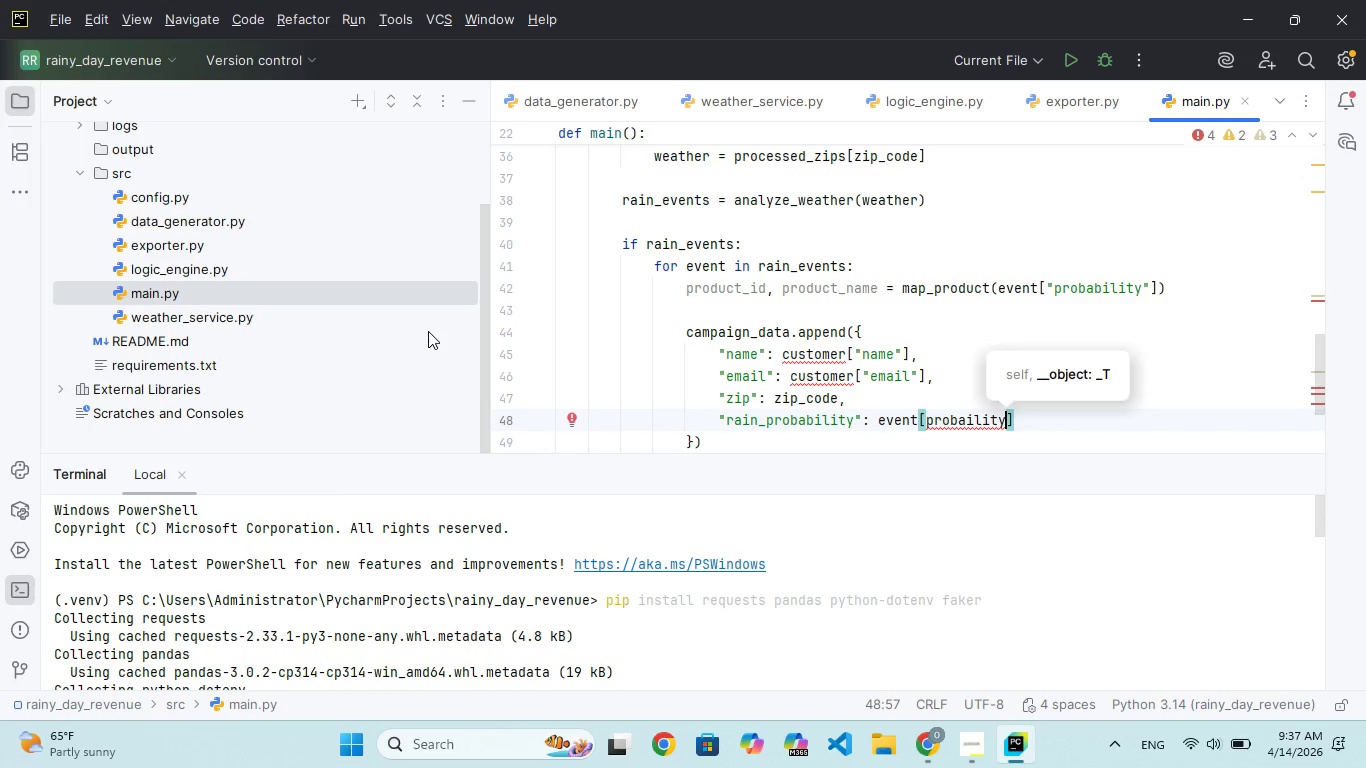 
hold_key(key=Backspace, duration=0.84)
 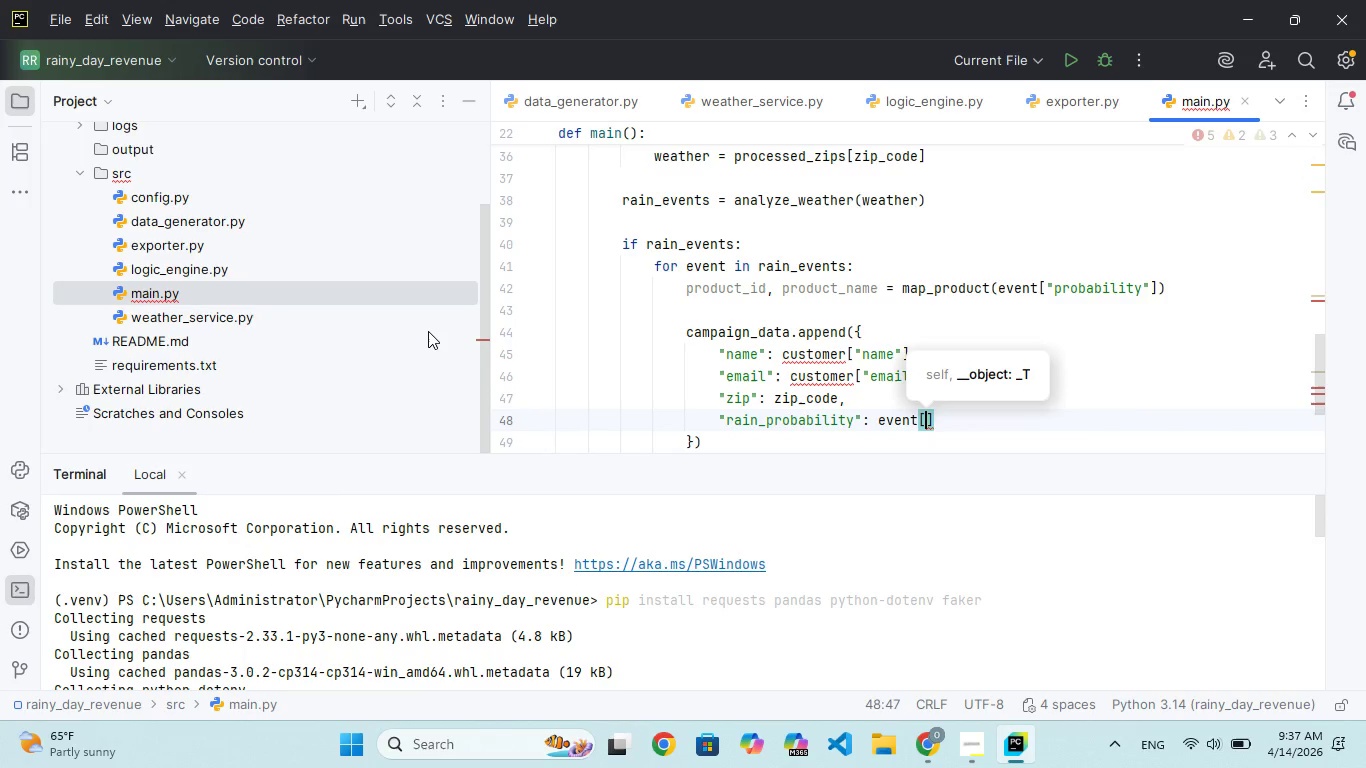 
type("robability)
 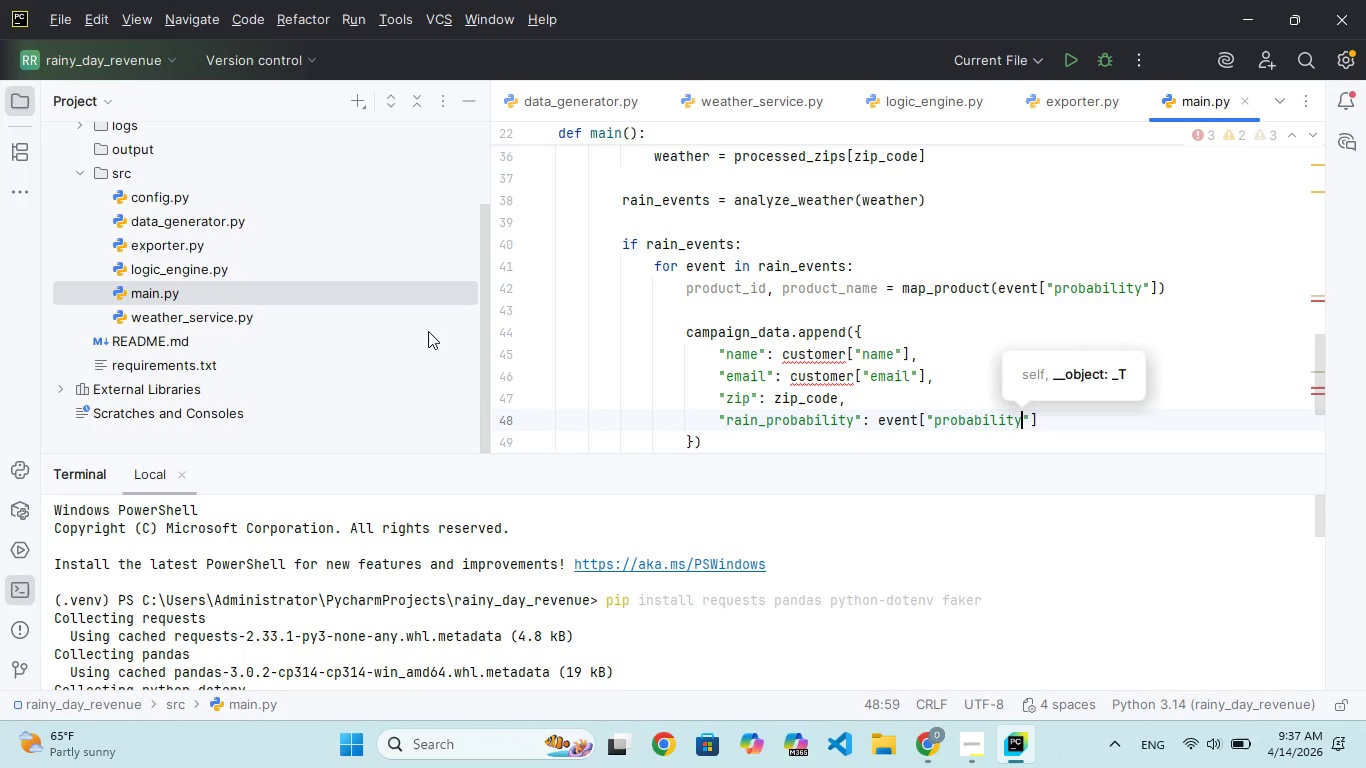 
hold_key(key=P, duration=0.36)
 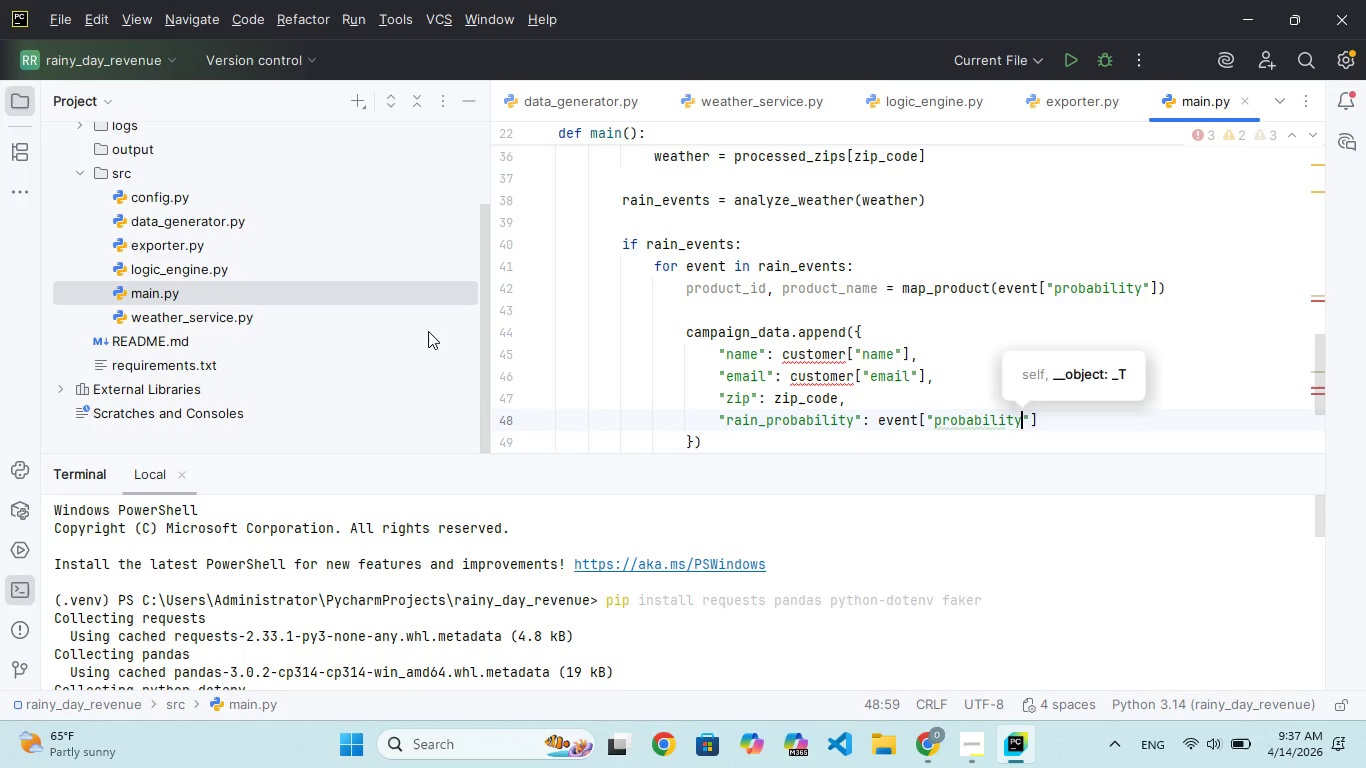 
key(ArrowRight)
 